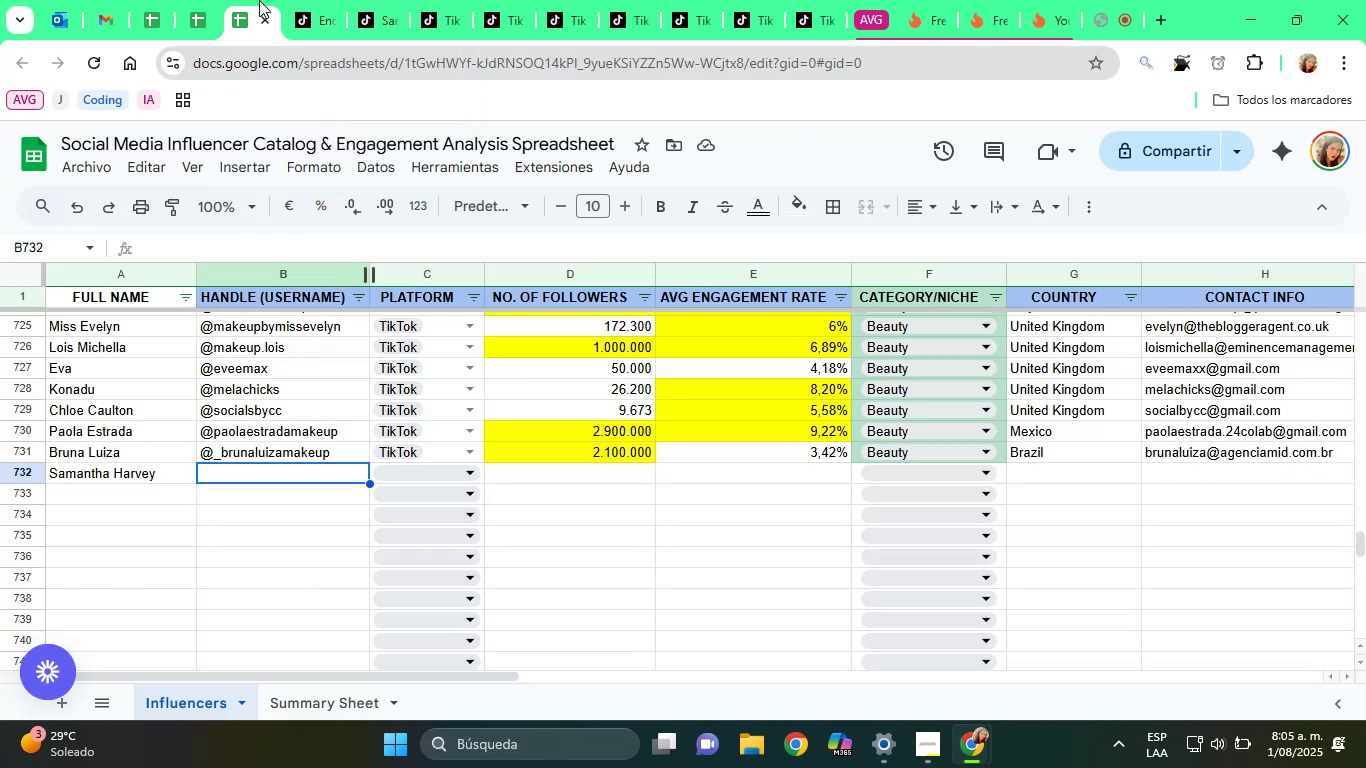 
key(Alt+Control+Q)
 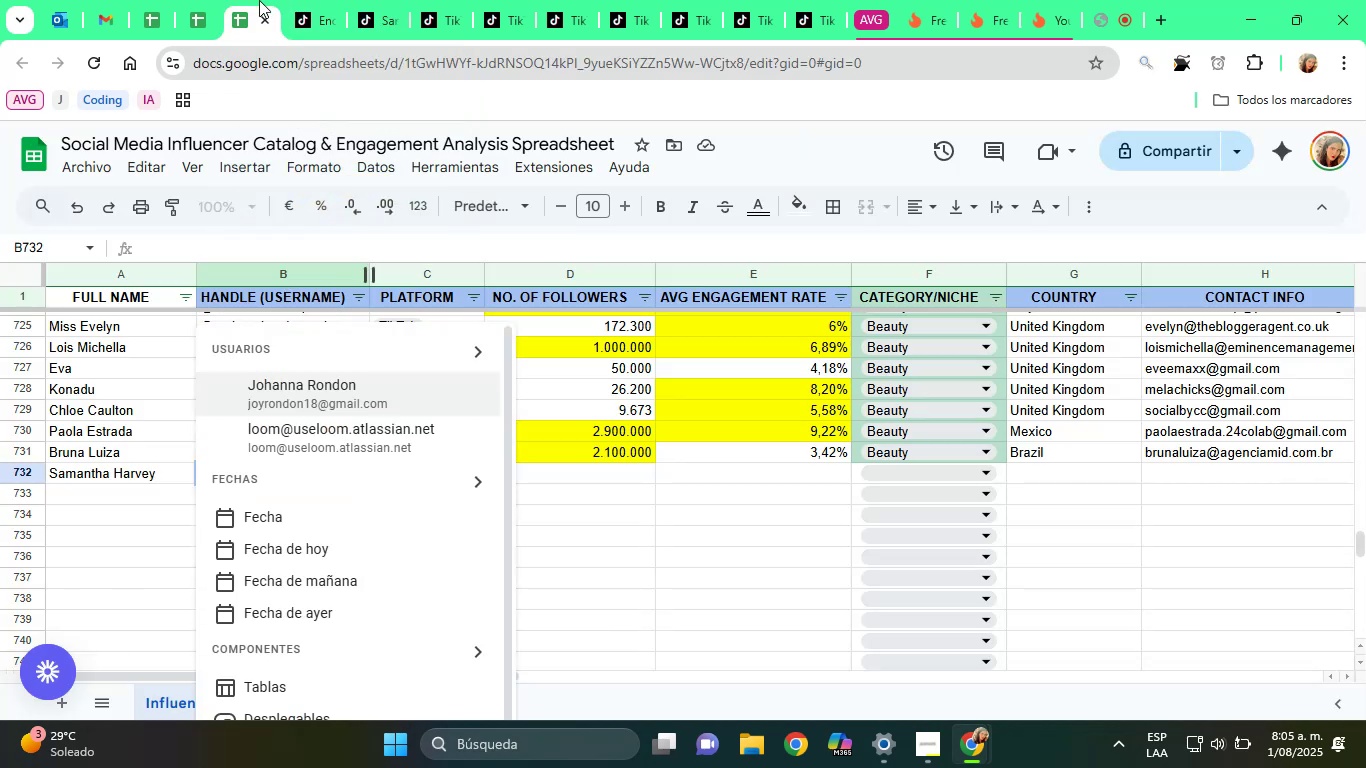 
key(Control+V)
 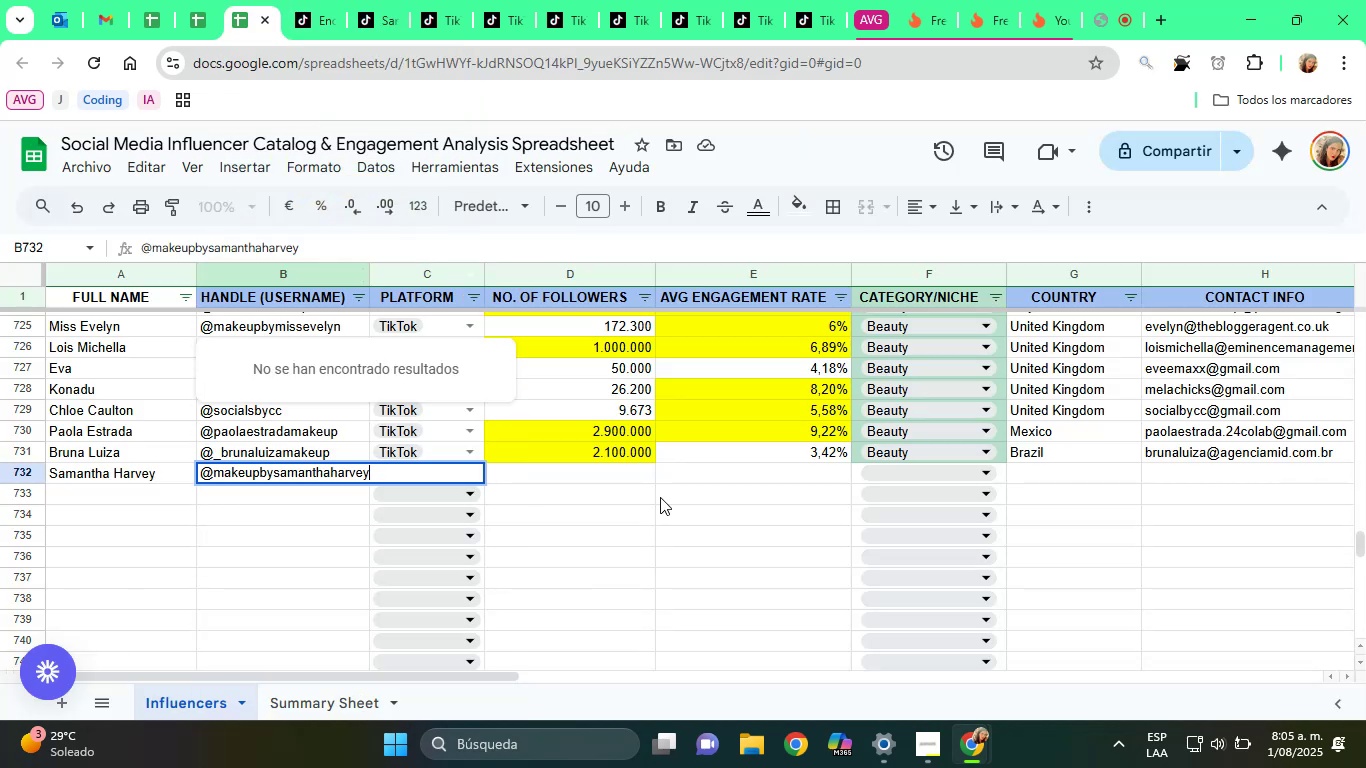 
left_click([615, 505])
 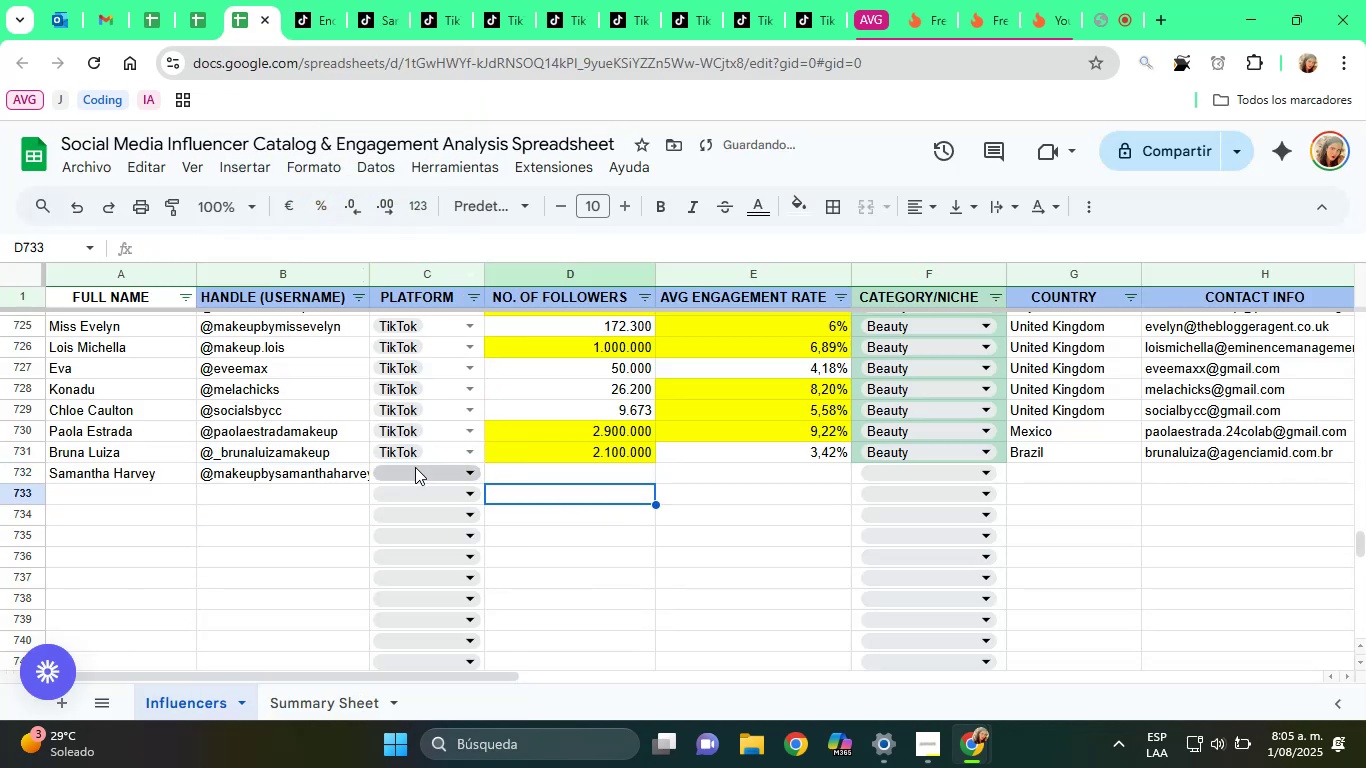 
left_click([408, 470])
 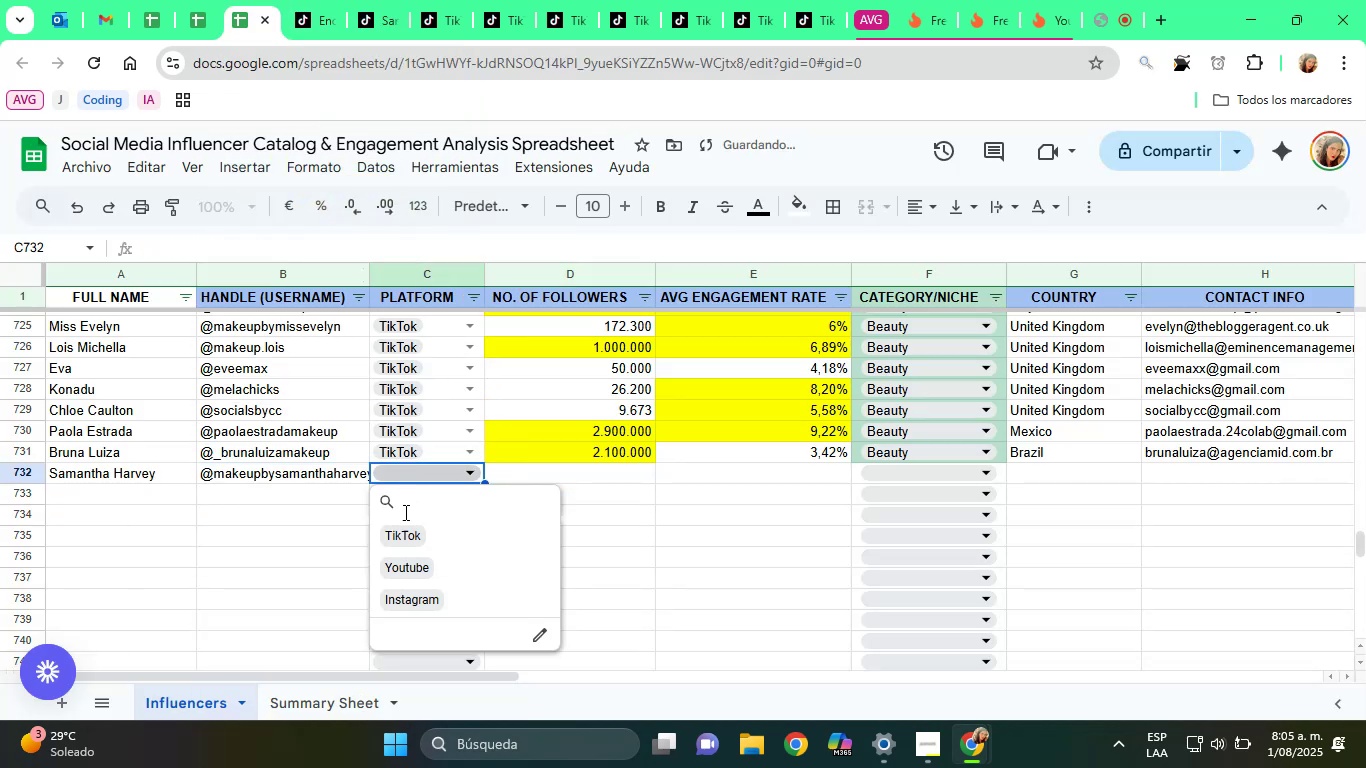 
left_click([398, 533])
 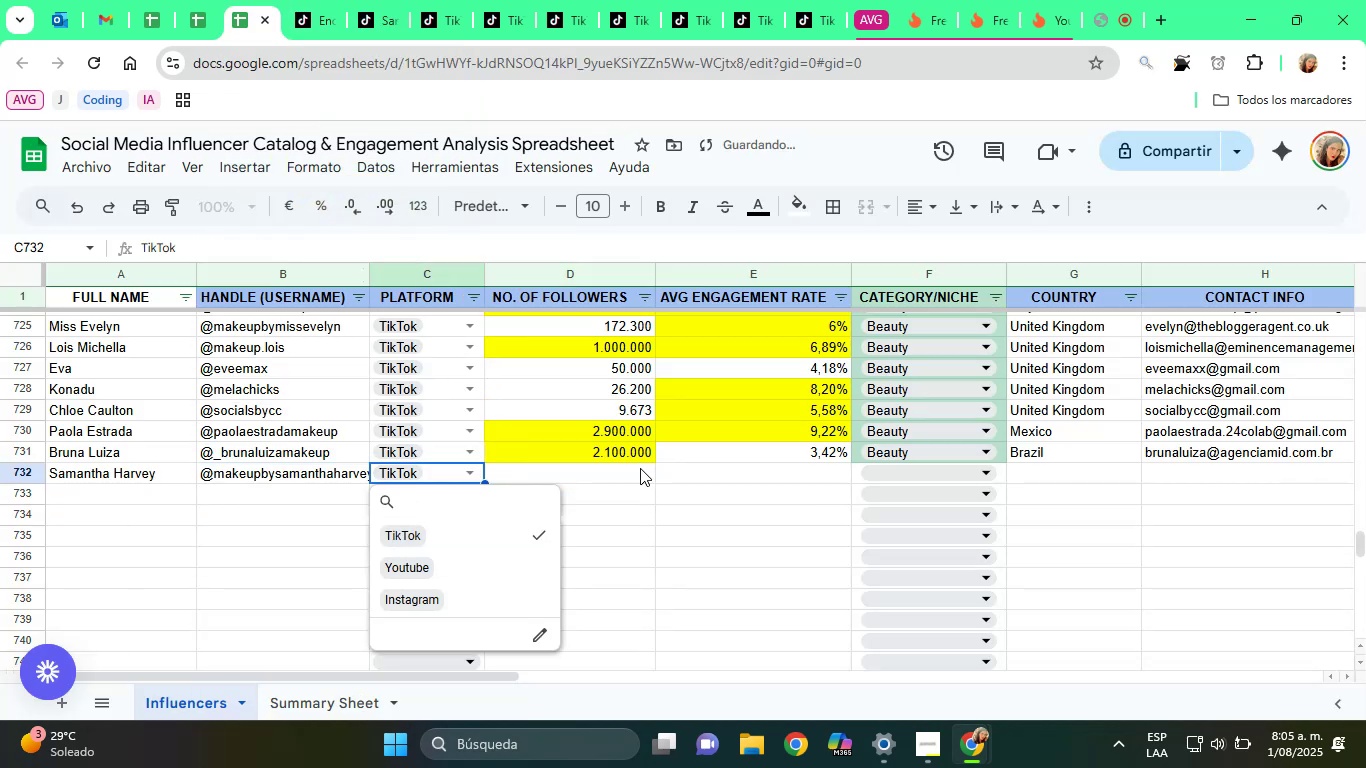 
left_click([612, 471])
 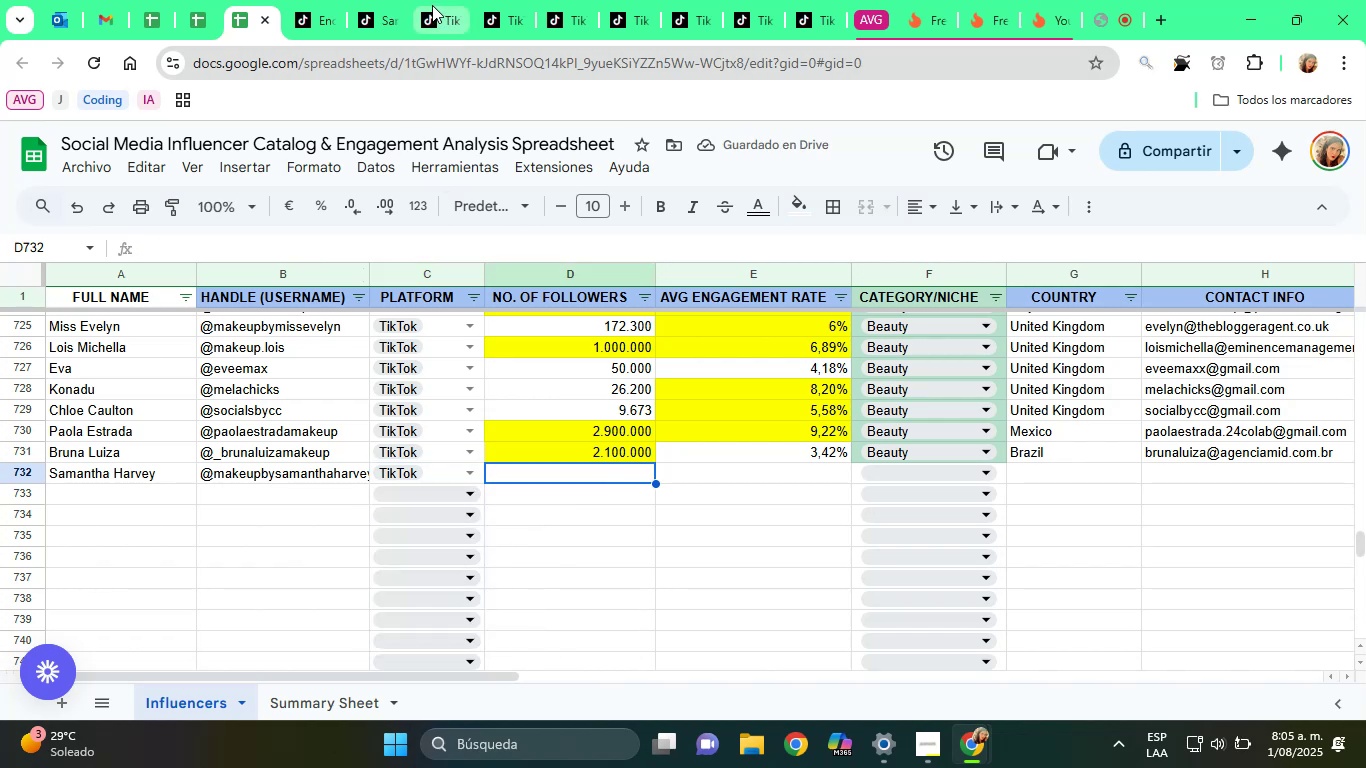 
left_click([397, 0])
 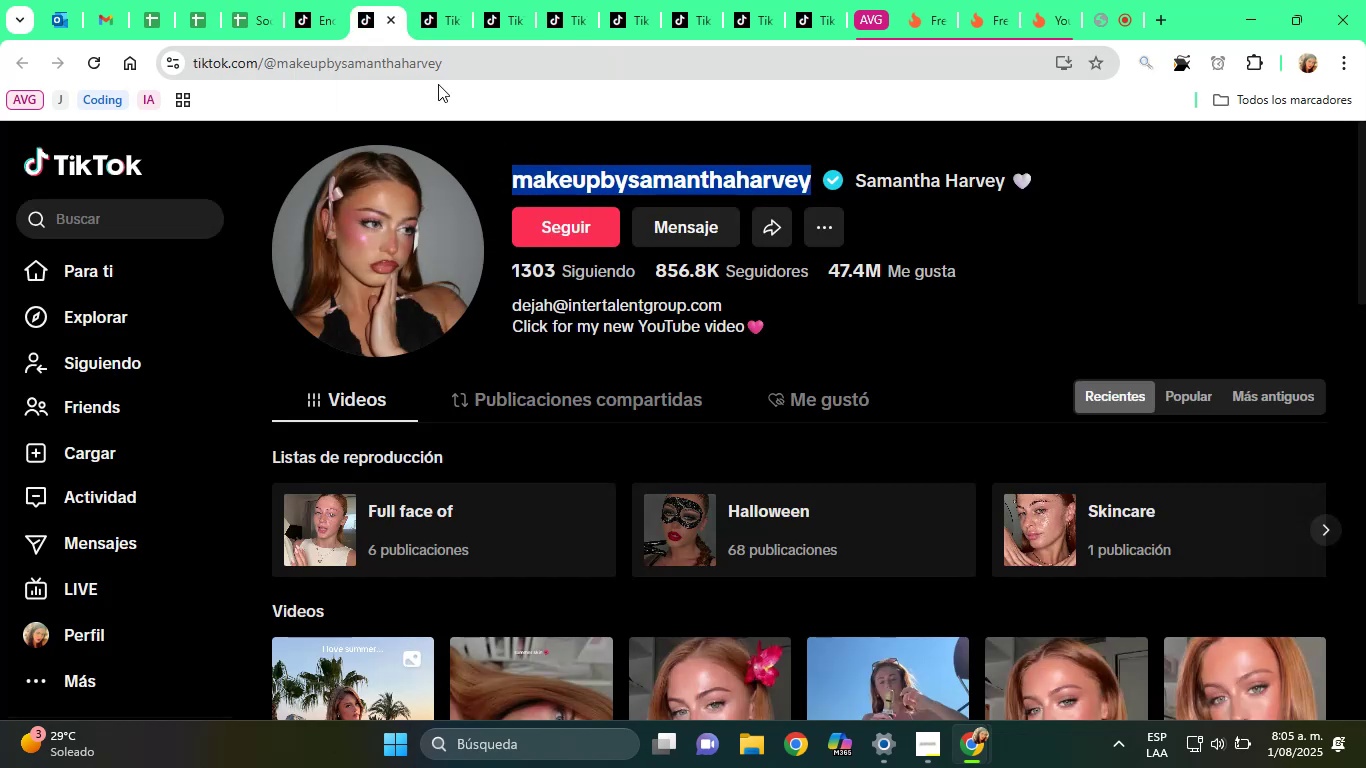 
left_click([266, 0])
 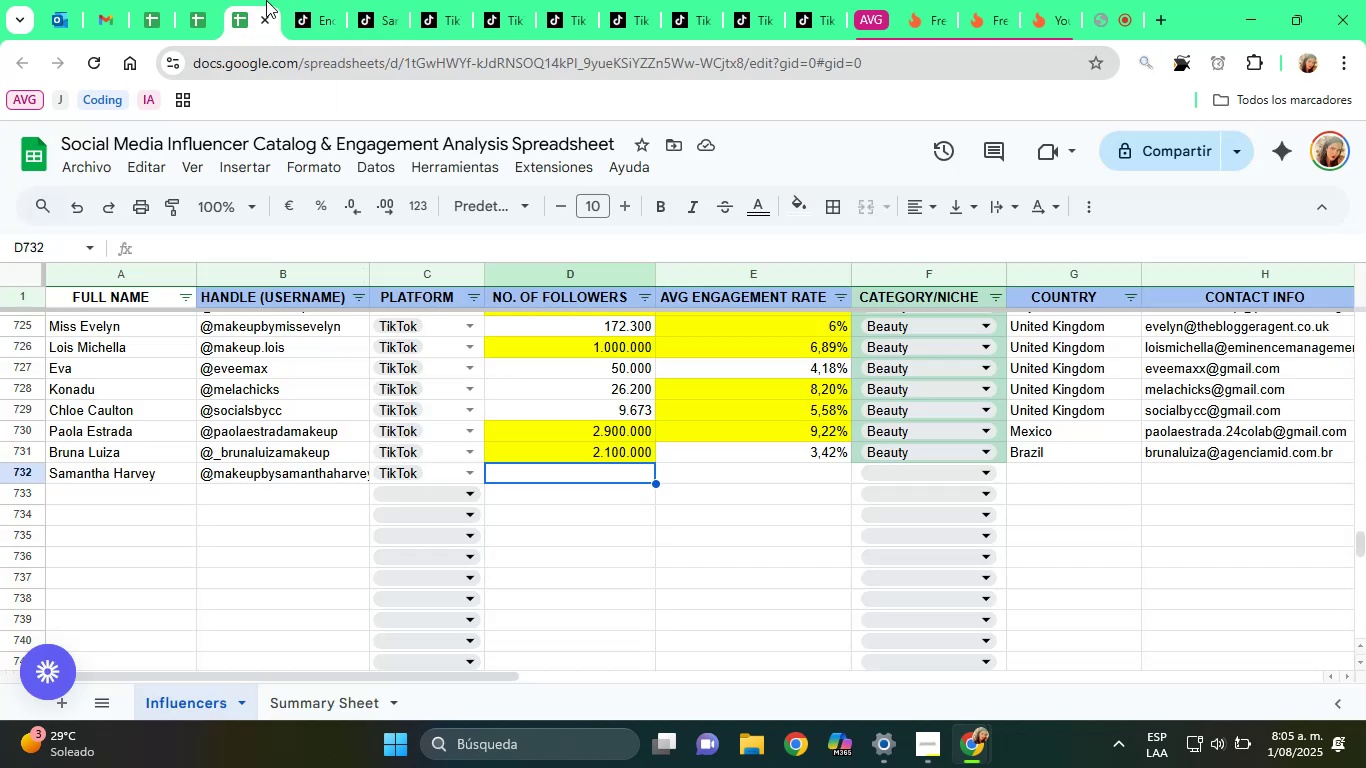 
type(856800)
key(Tab)
 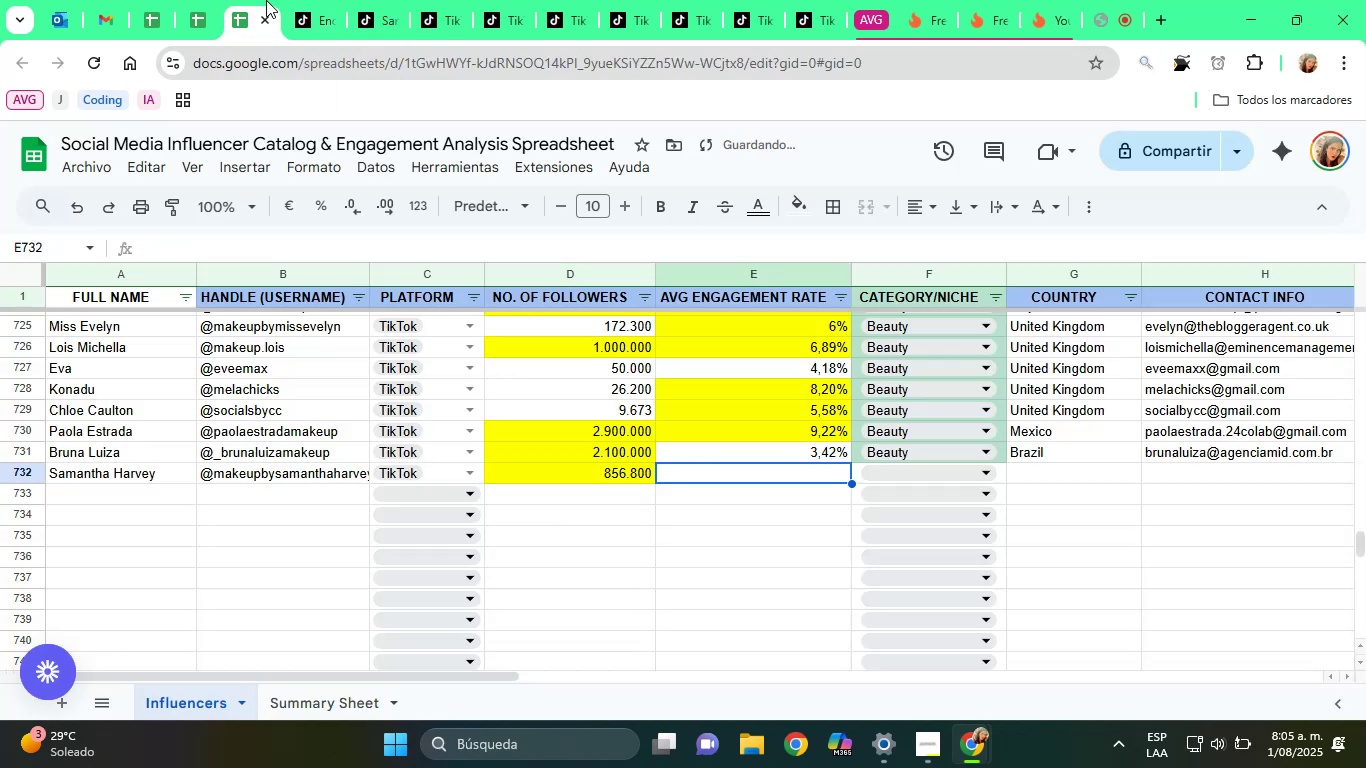 
key(ArrowRight)
 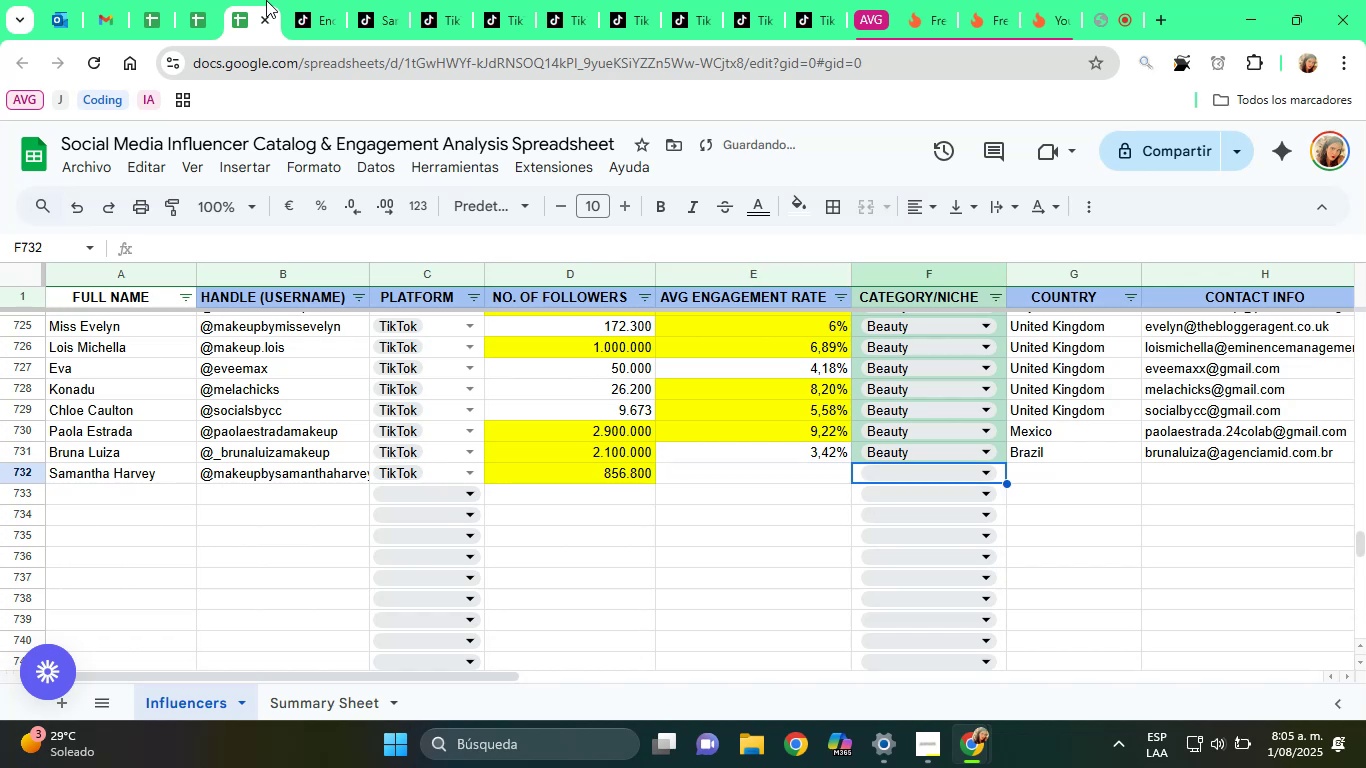 
key(B)
 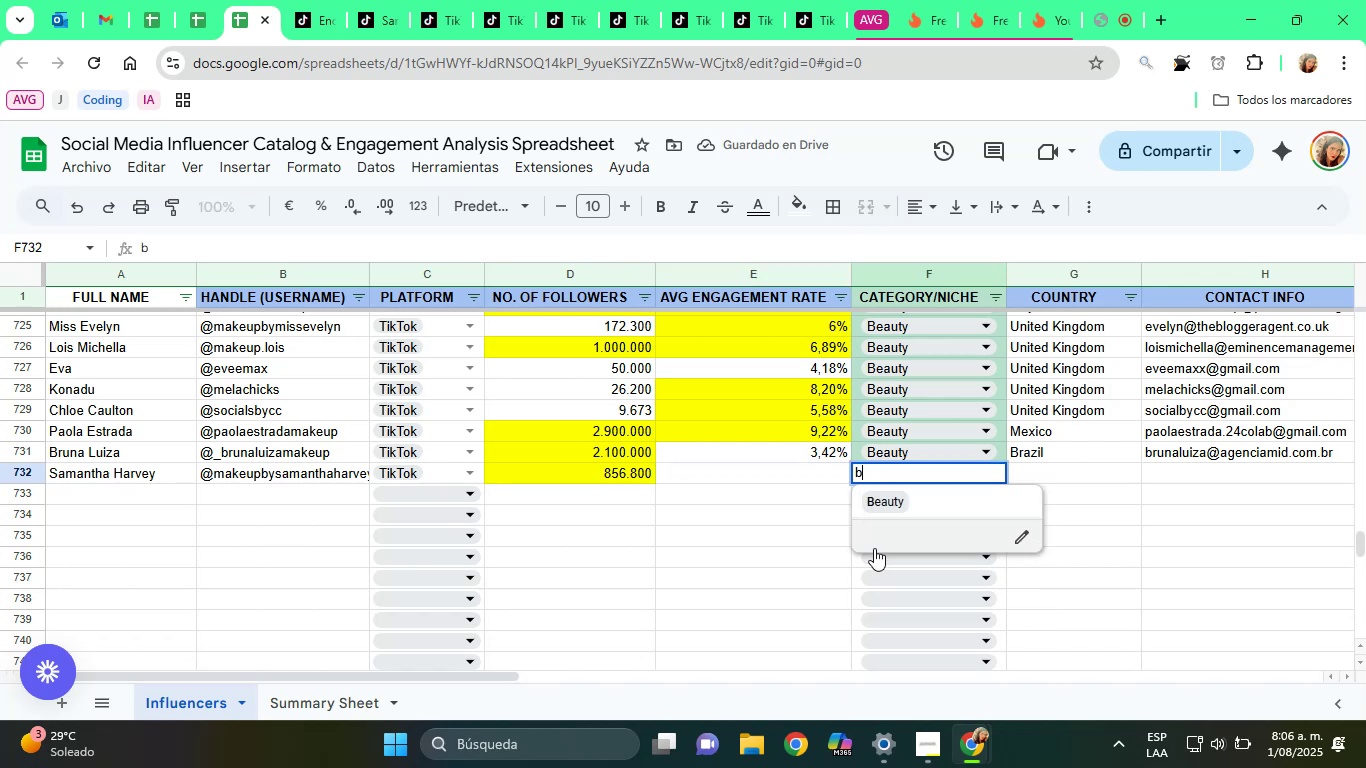 
left_click([899, 503])
 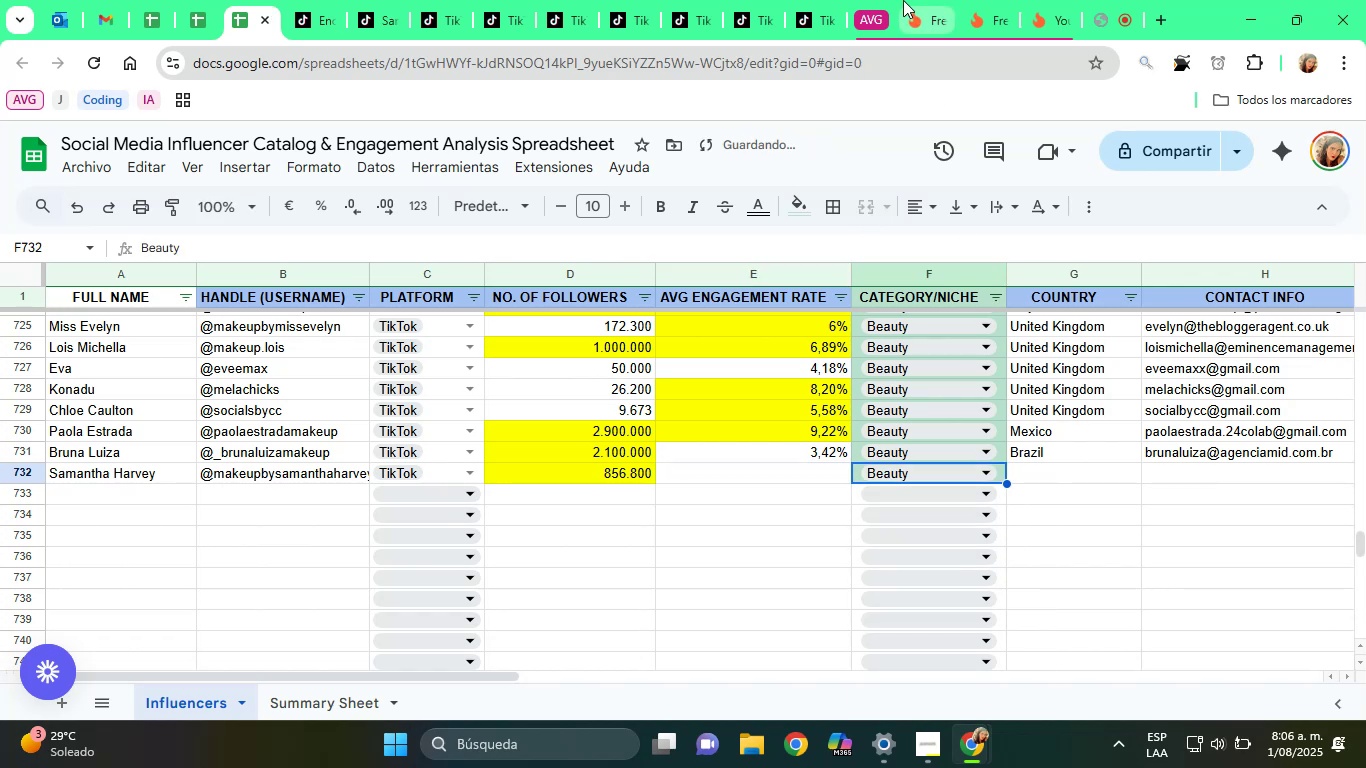 
left_click([991, 0])
 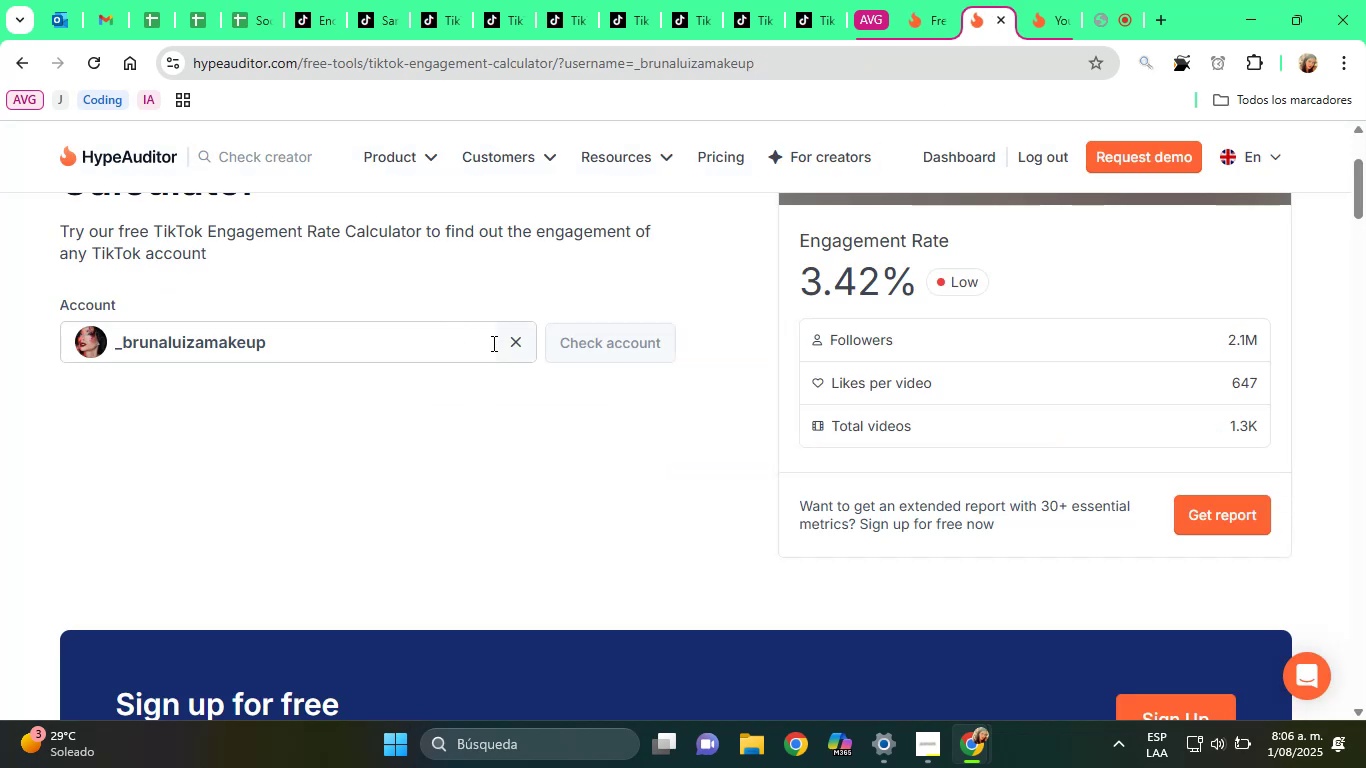 
left_click([513, 344])
 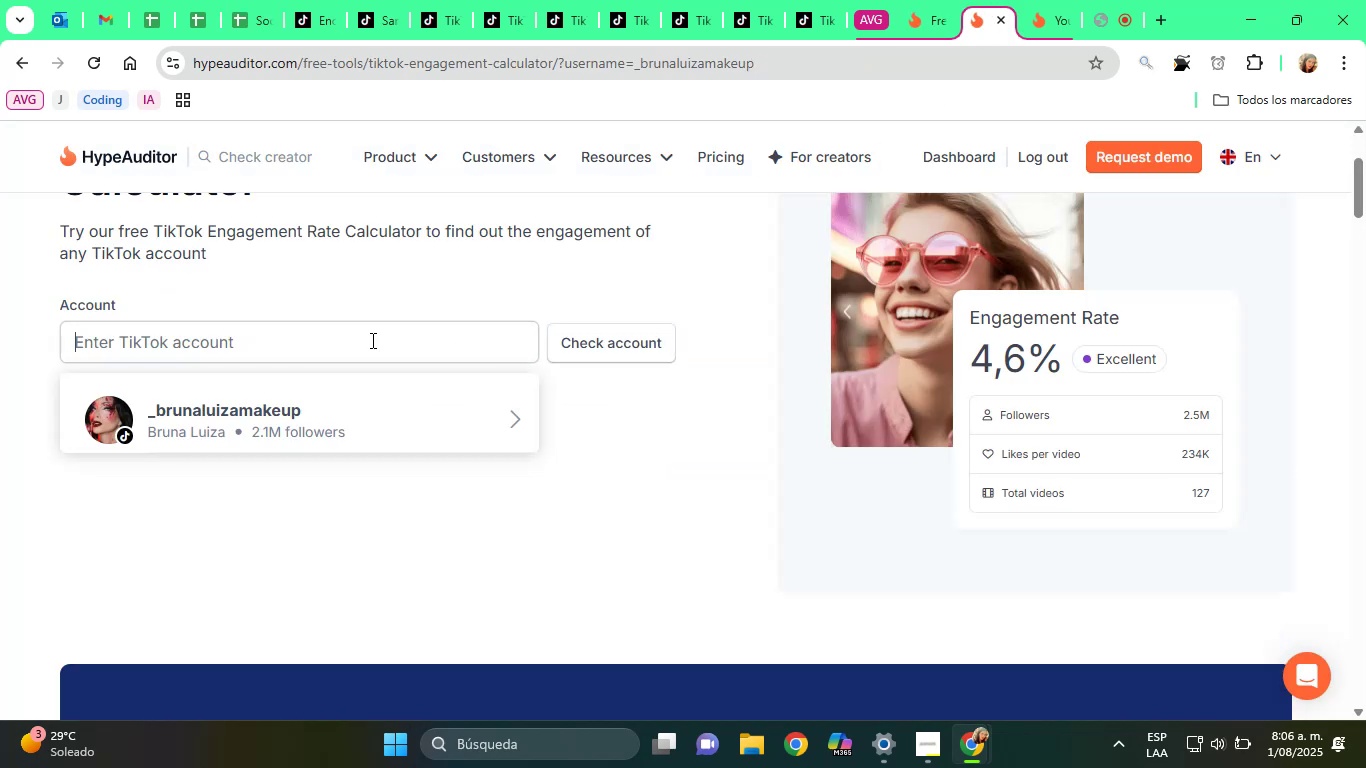 
right_click([369, 340])
 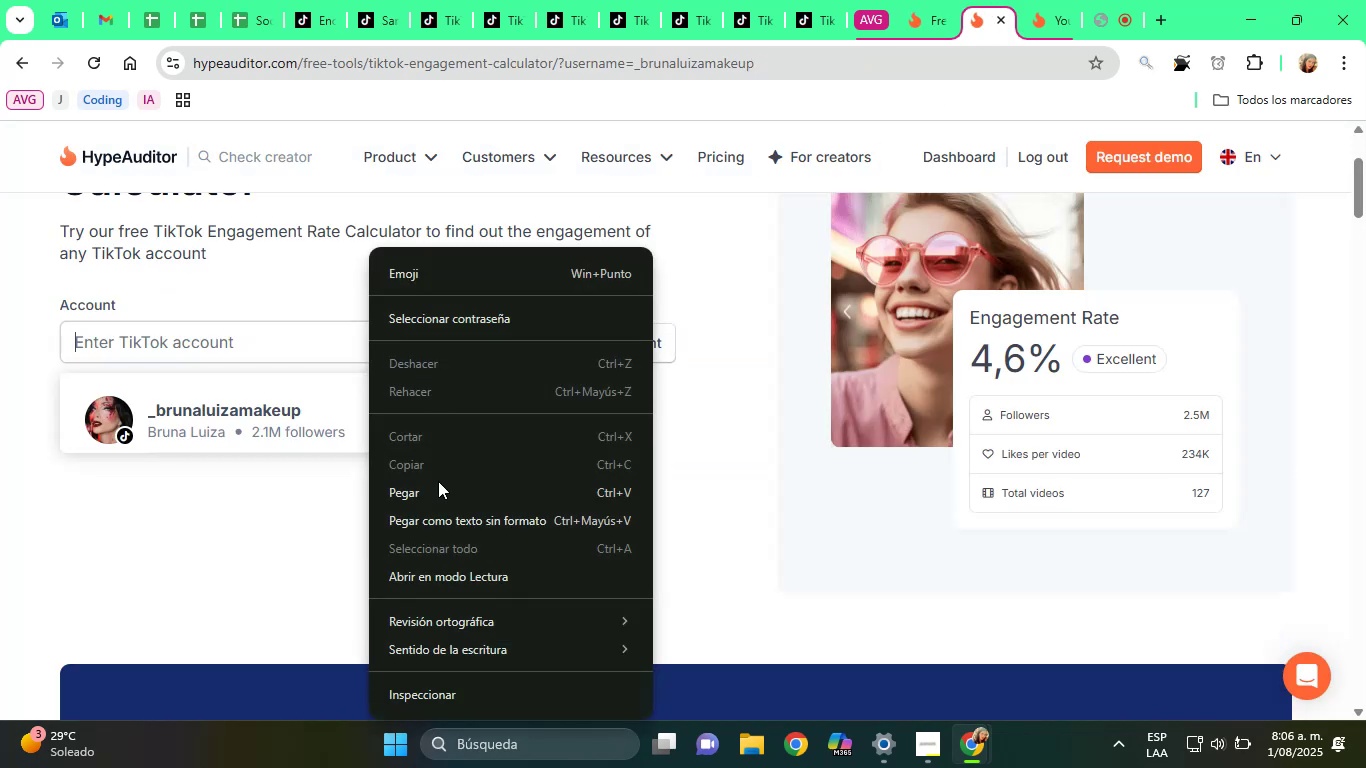 
left_click([438, 484])
 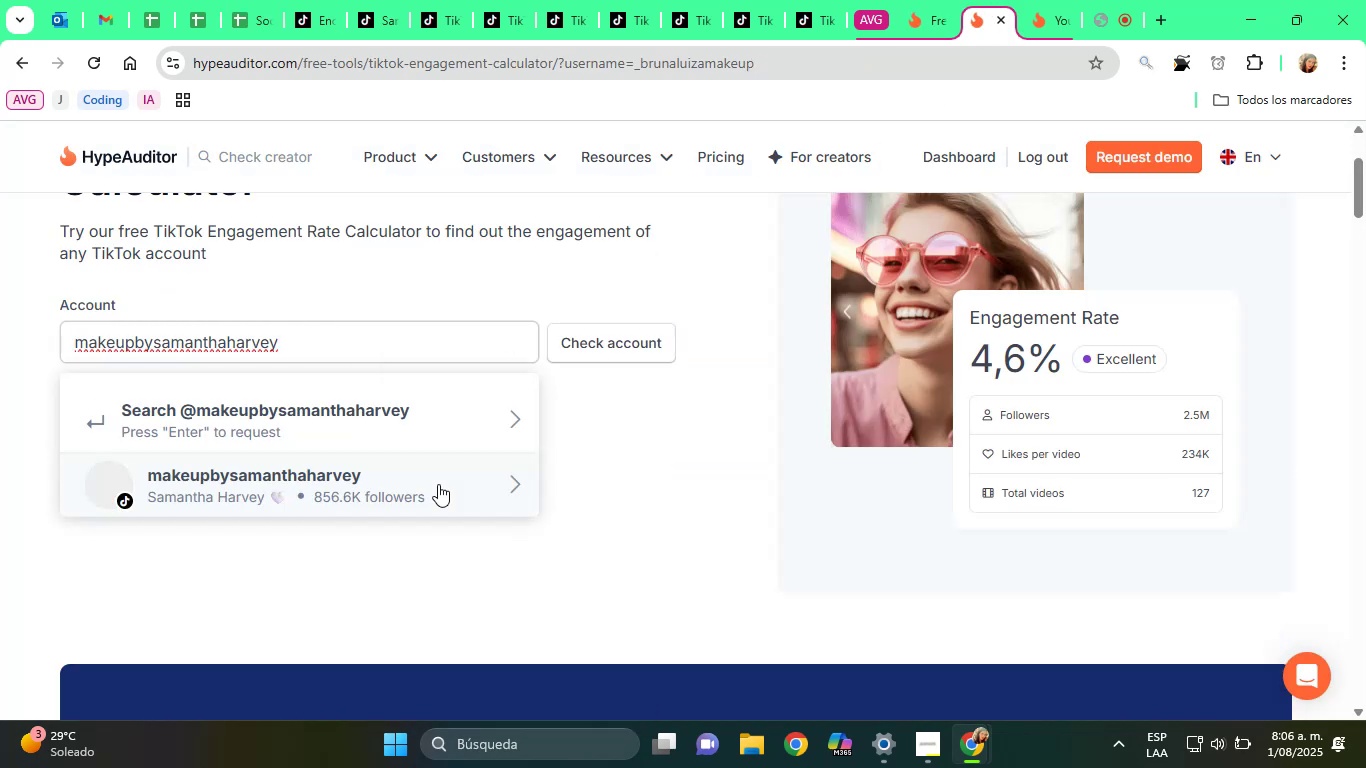 
left_click([323, 471])
 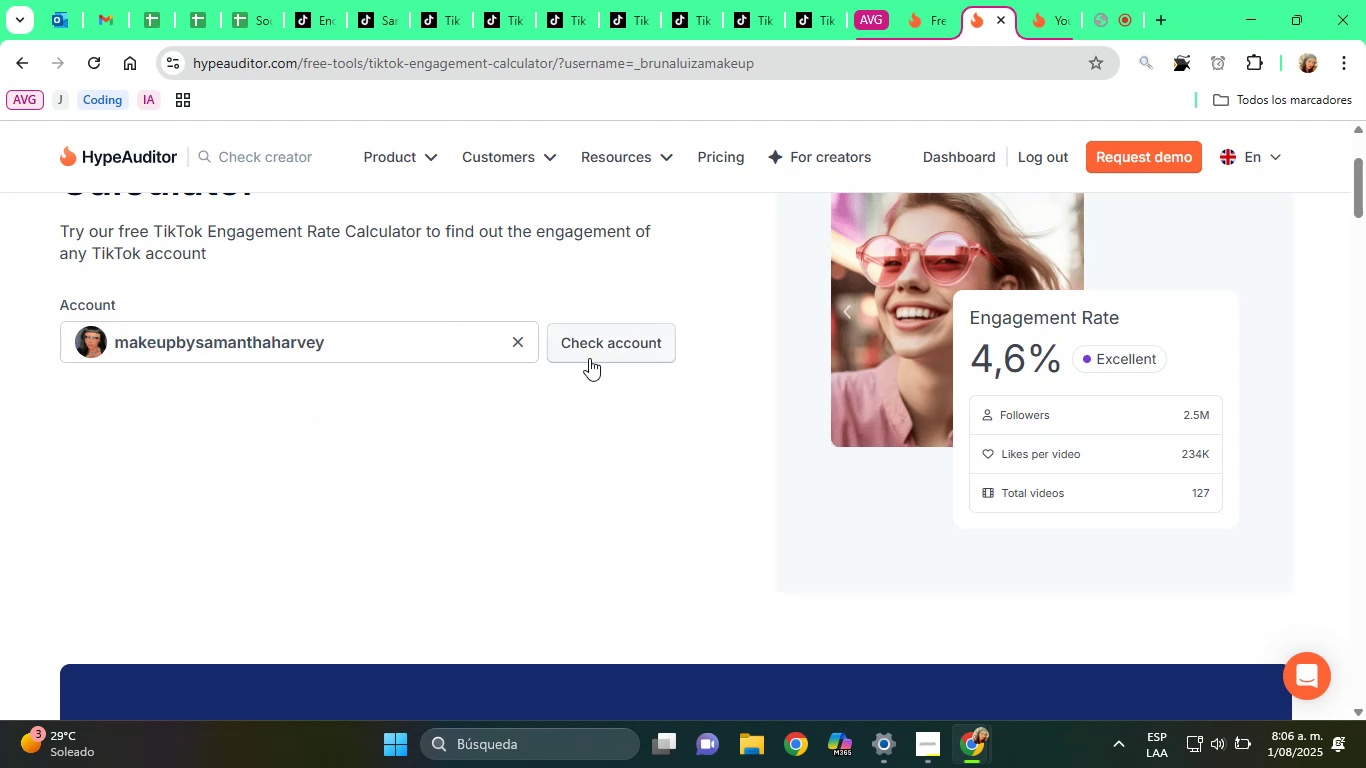 
left_click([589, 358])
 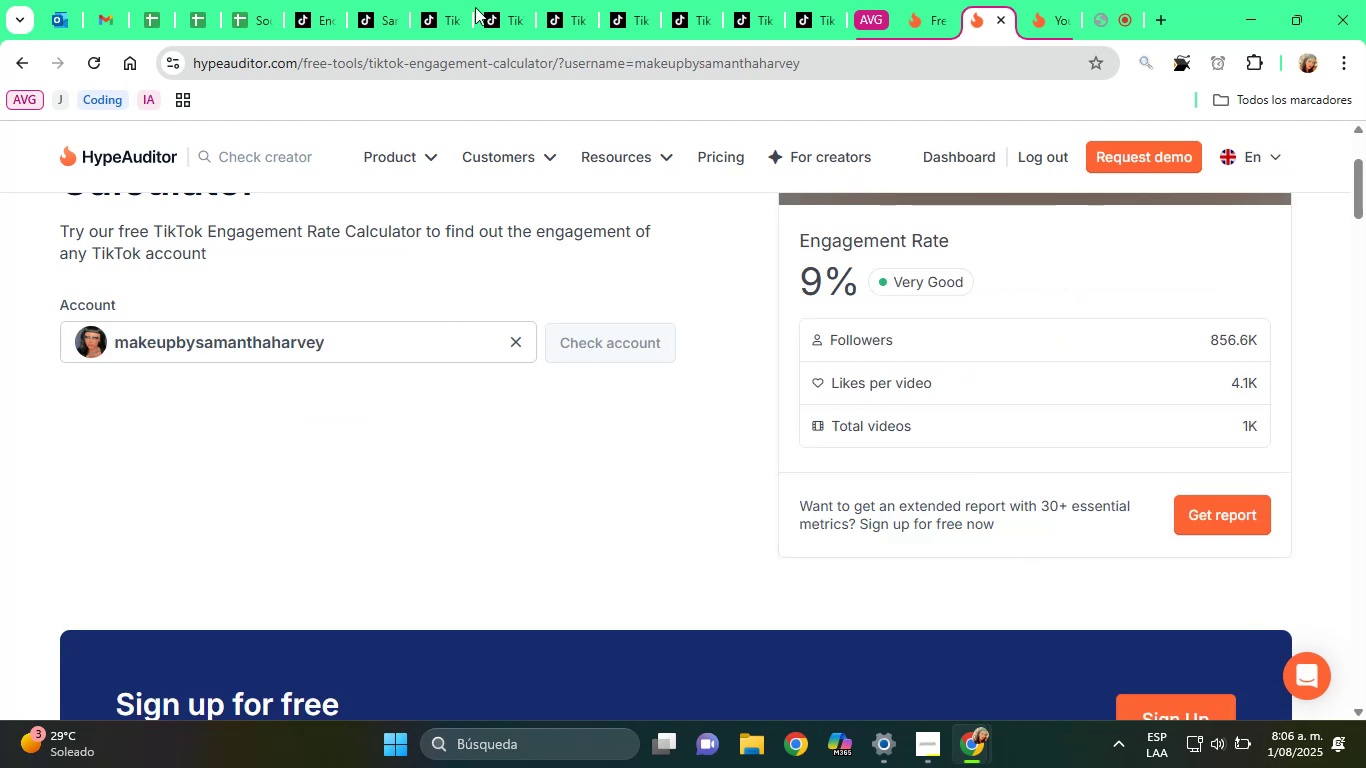 
left_click([256, 0])
 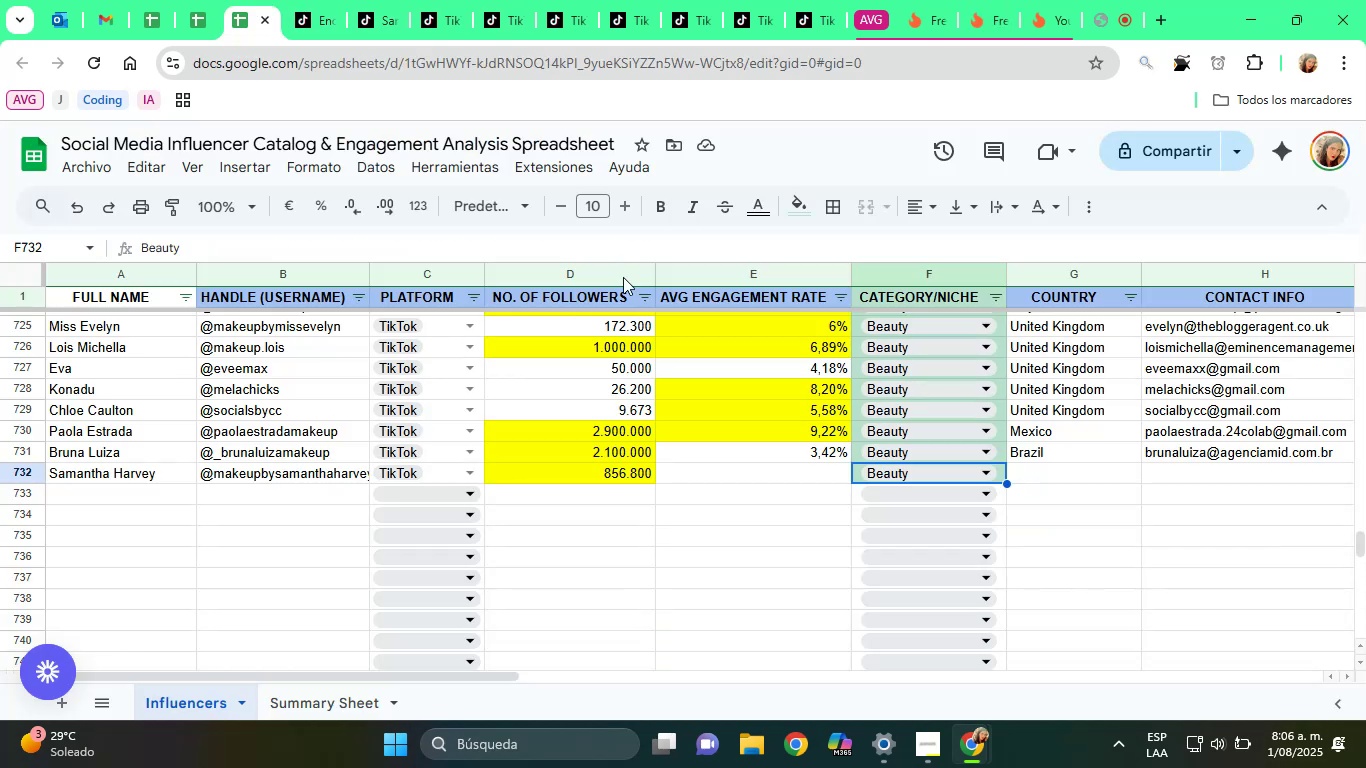 
key(ArrowLeft)
 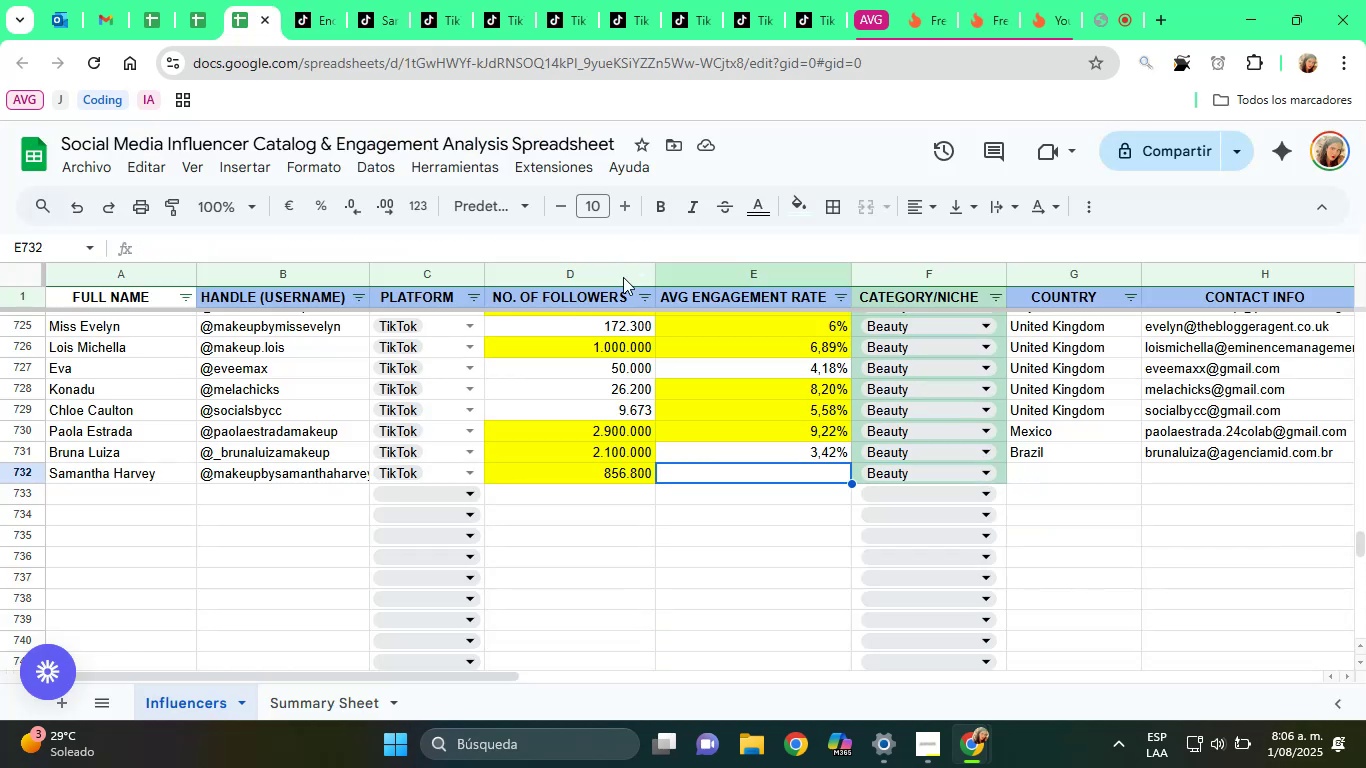 
type(9%)
 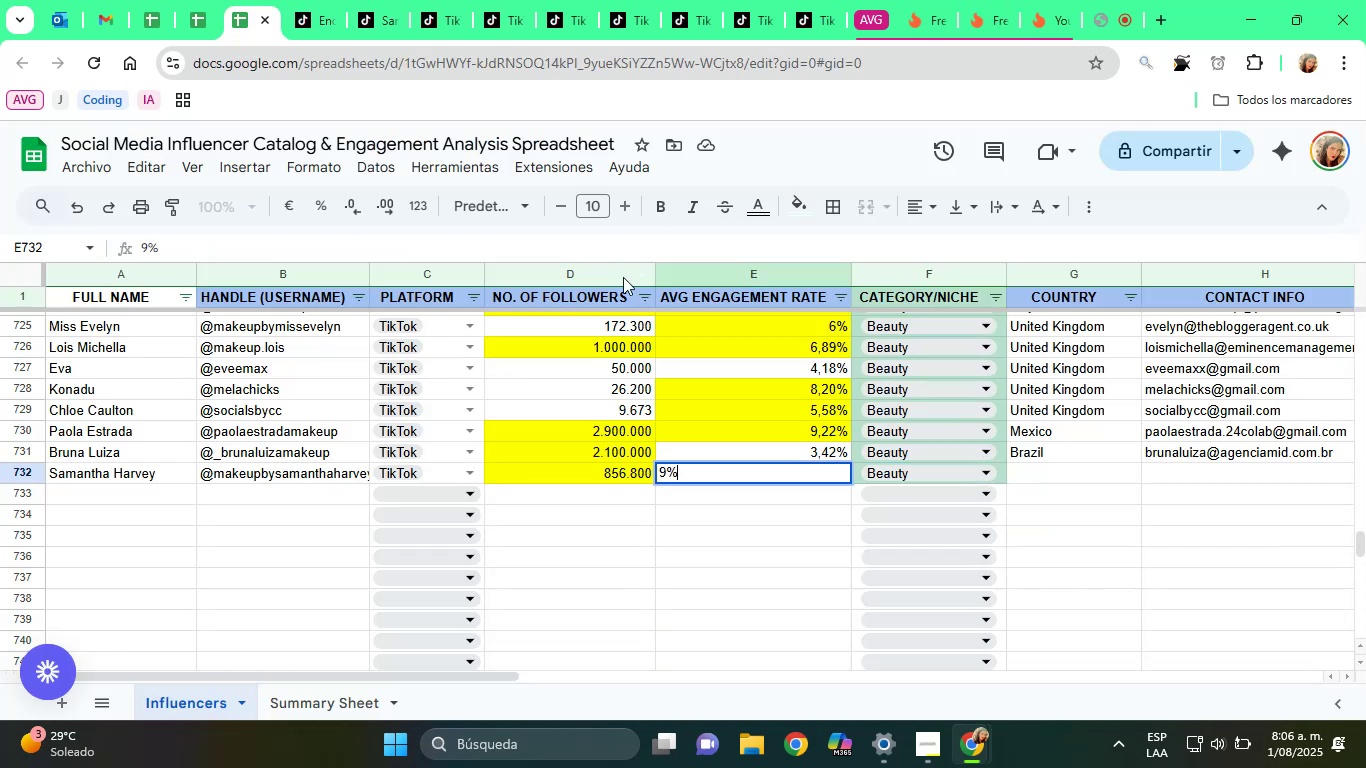 
key(Enter)
 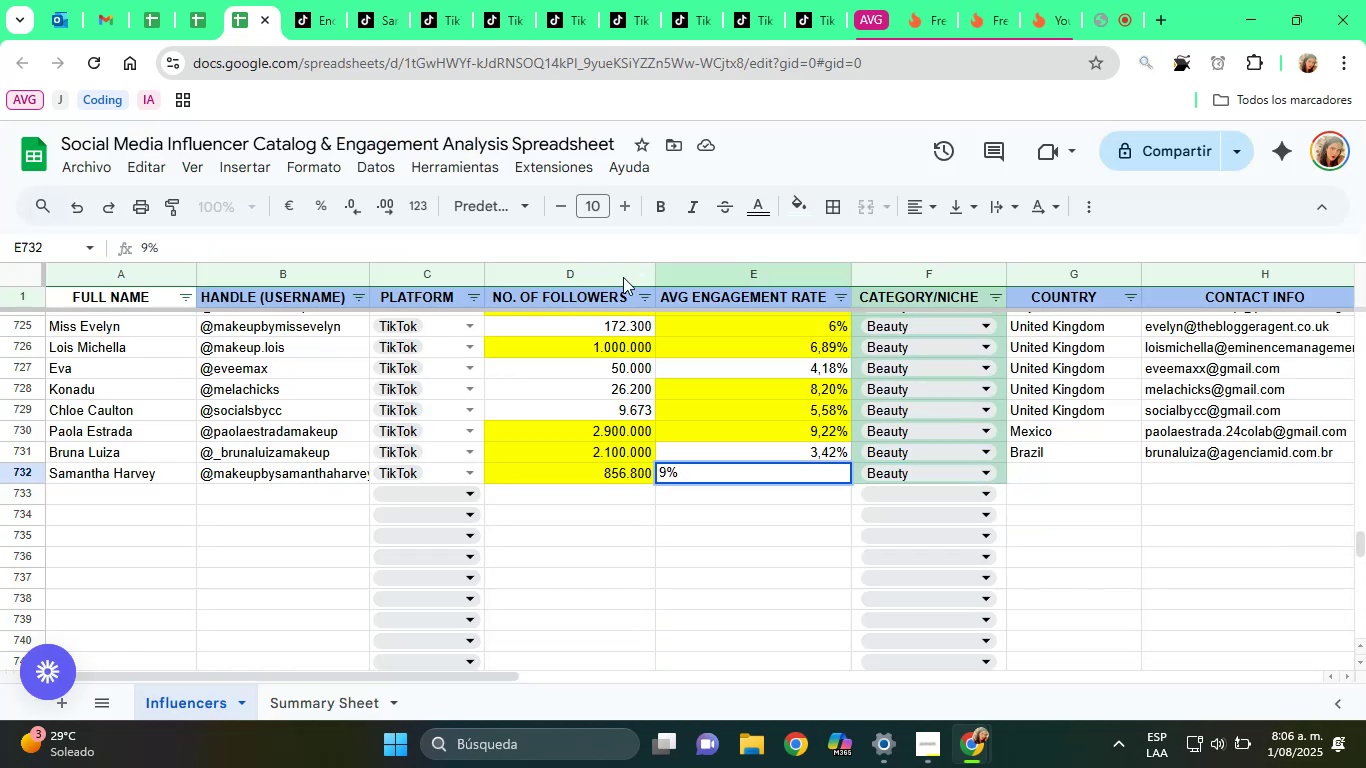 
key(ArrowRight)
 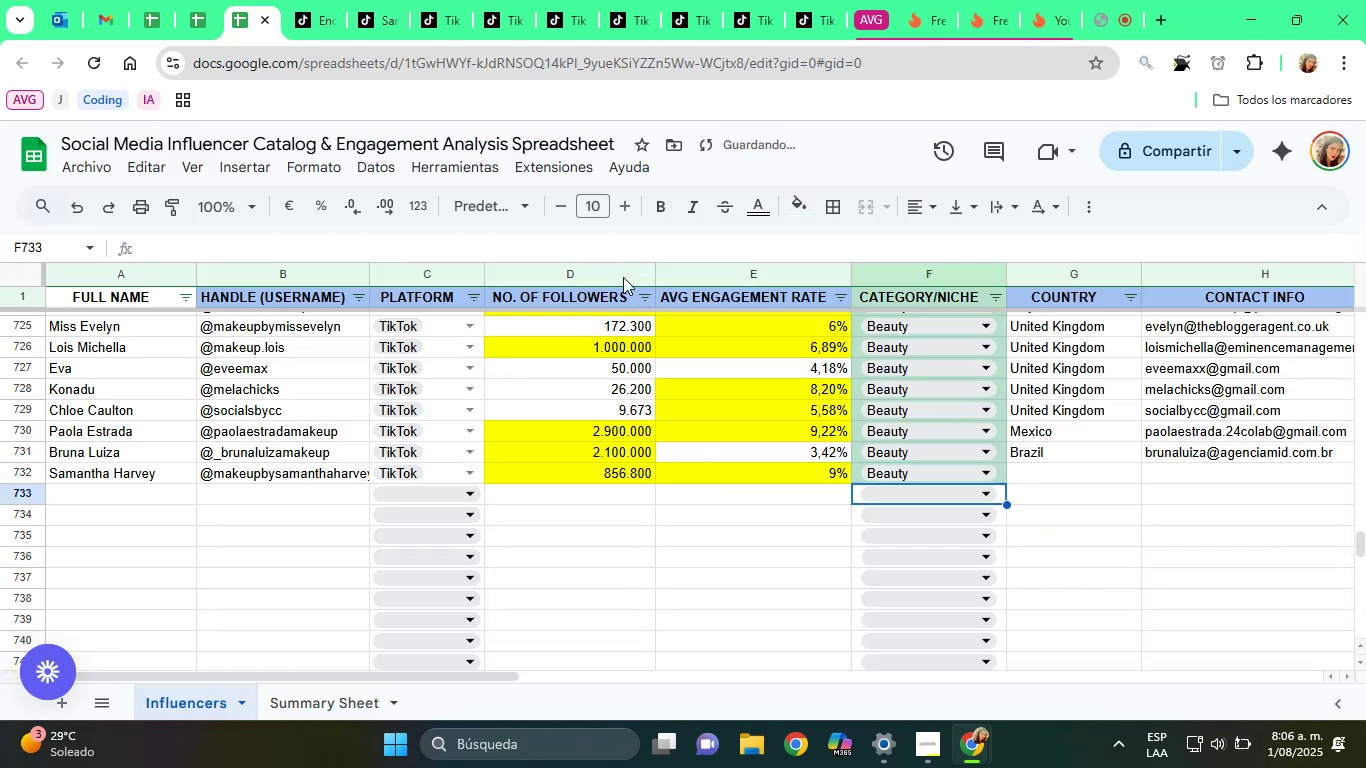 
key(ArrowRight)
 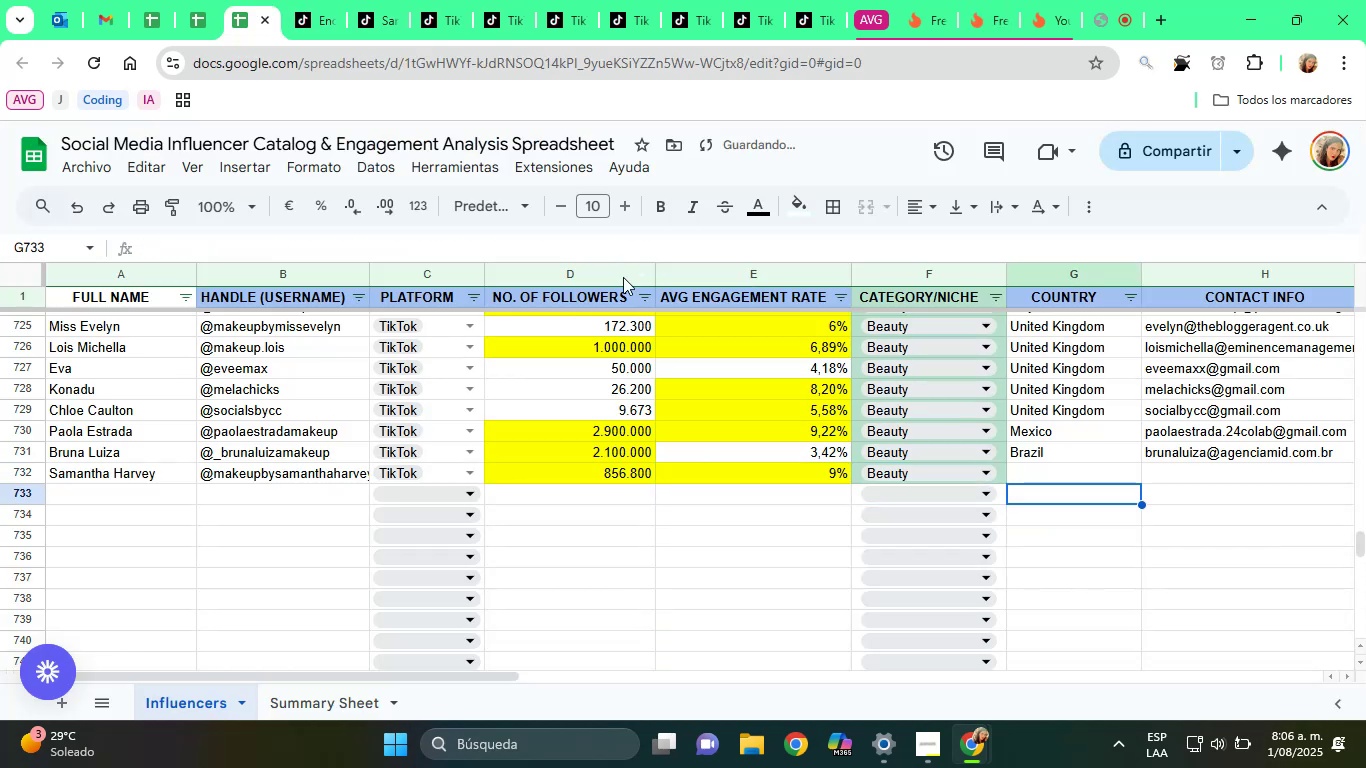 
key(ArrowUp)
 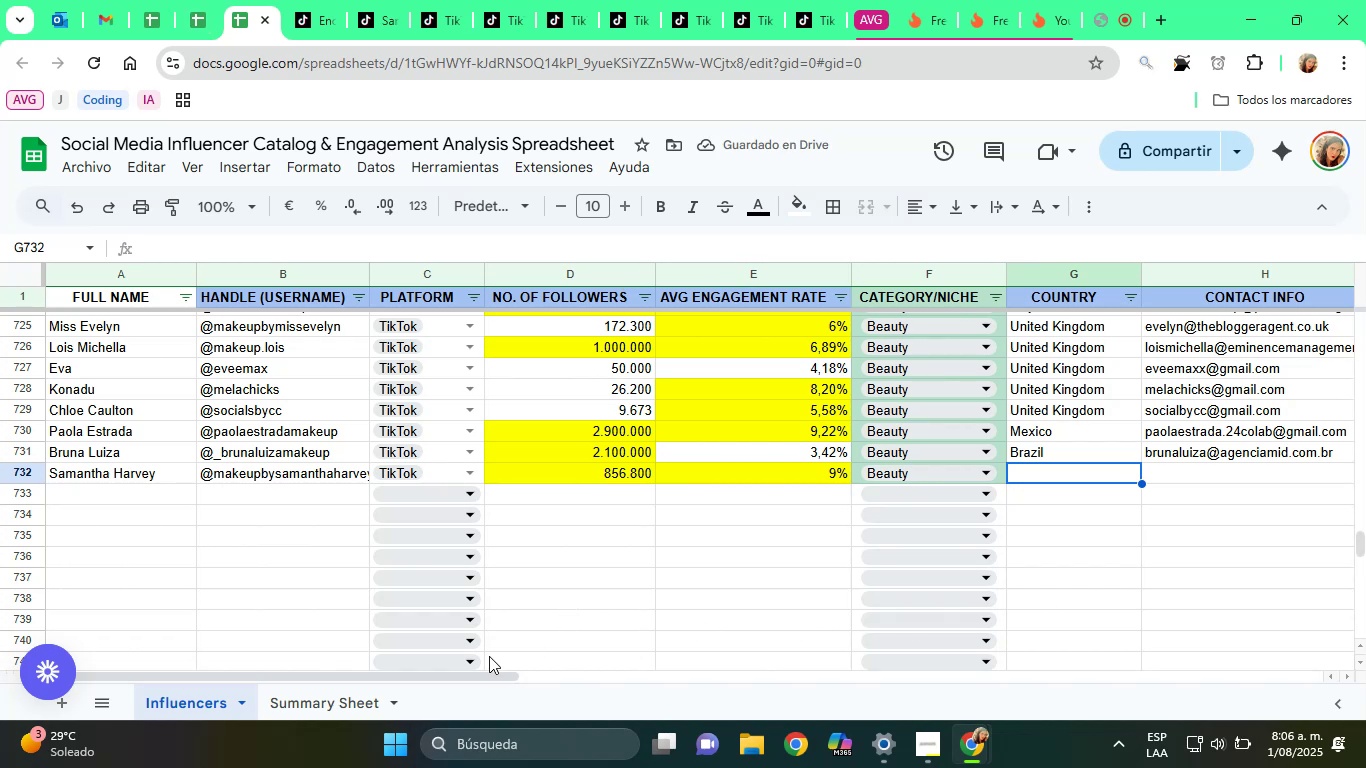 
left_click_drag(start_coordinate=[466, 676], to_coordinate=[594, 687])
 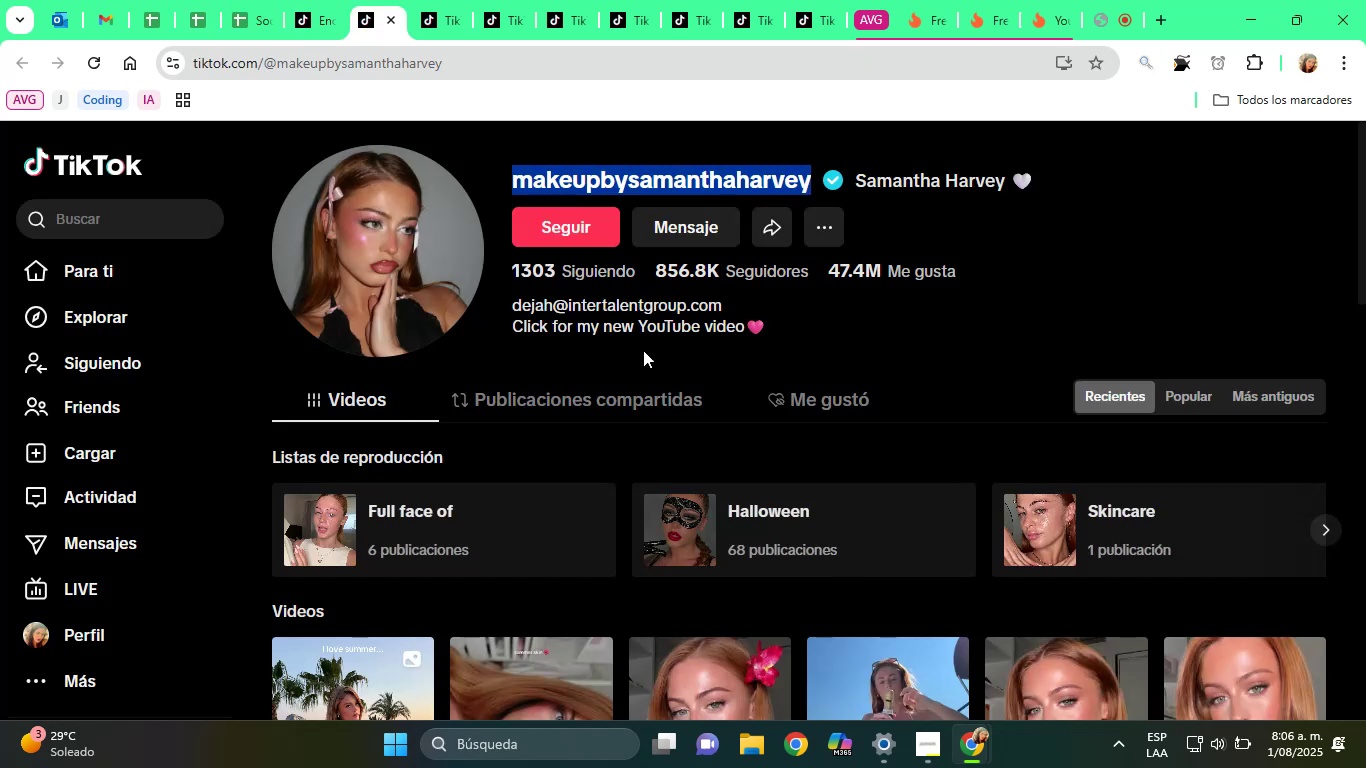 
left_click([579, 275])
 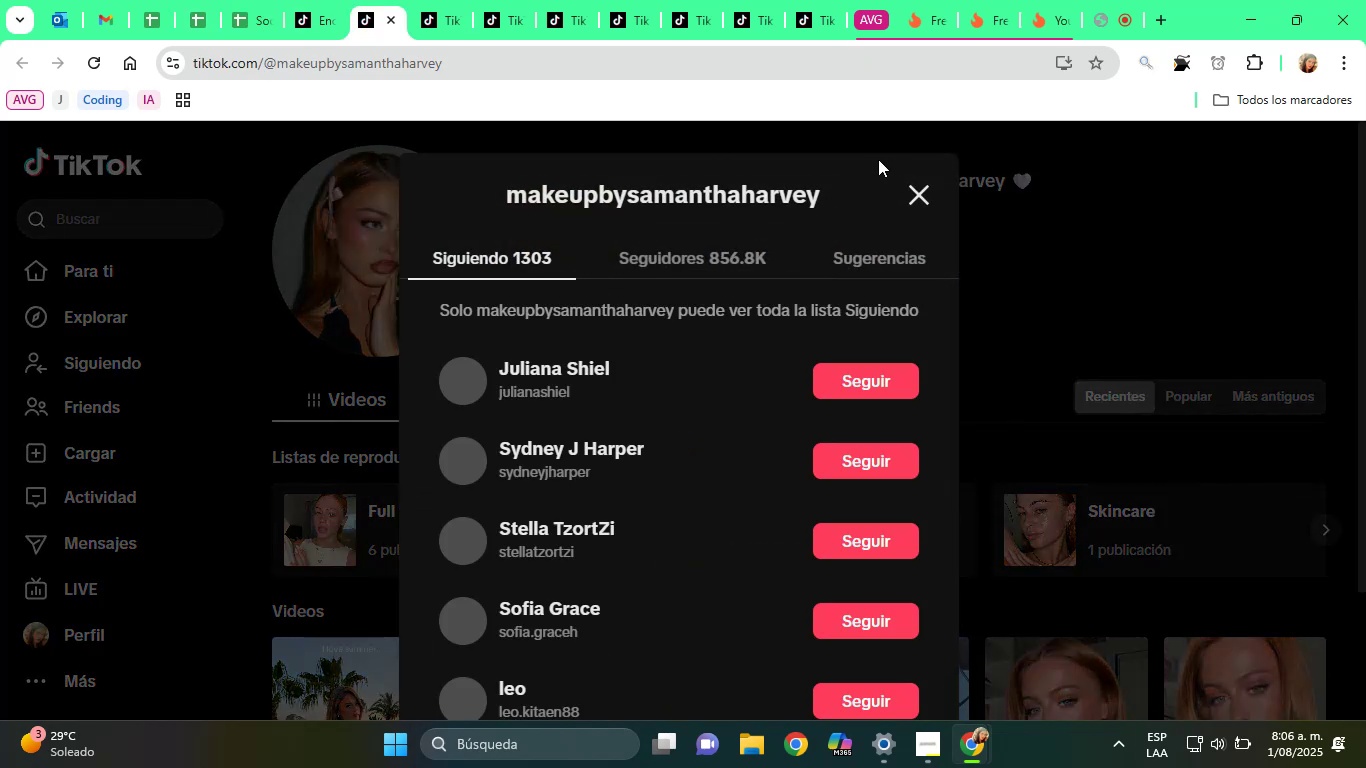 
left_click([920, 194])
 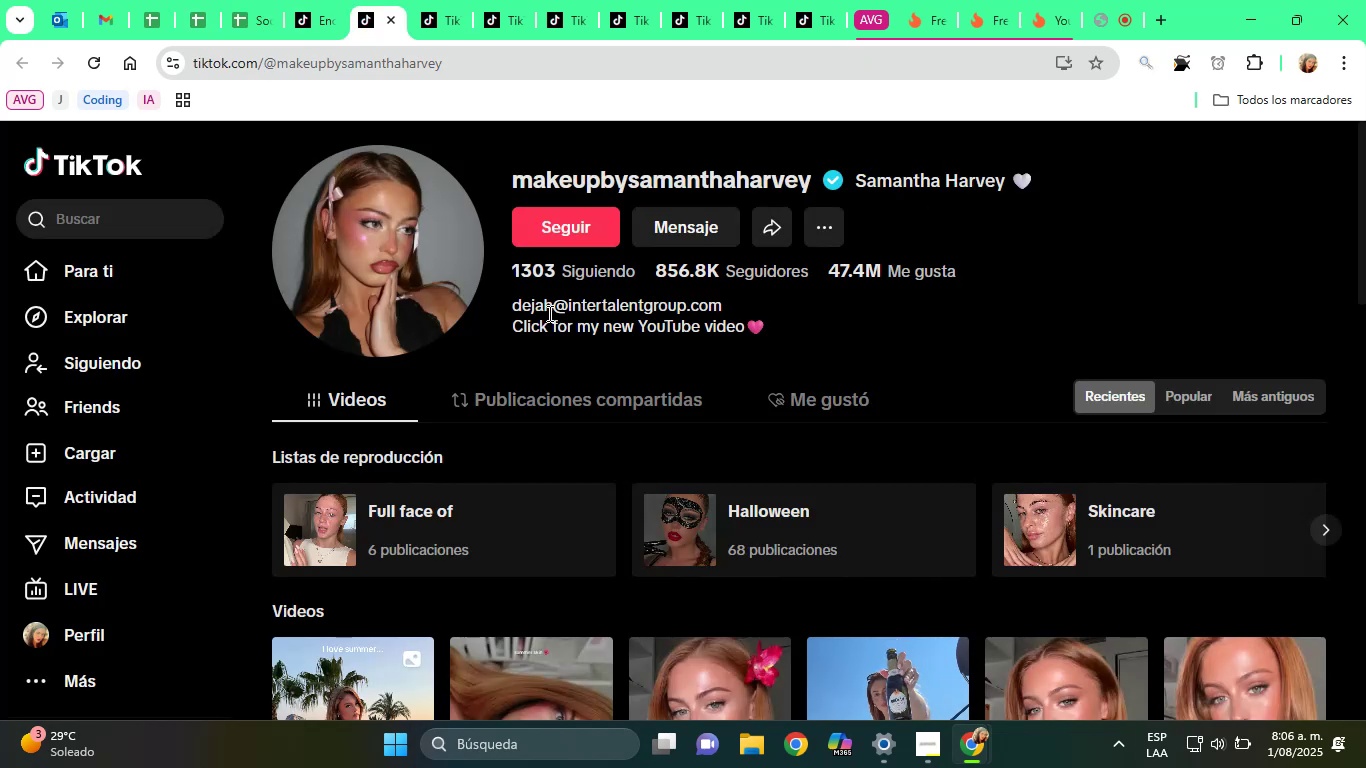 
double_click([552, 311])
 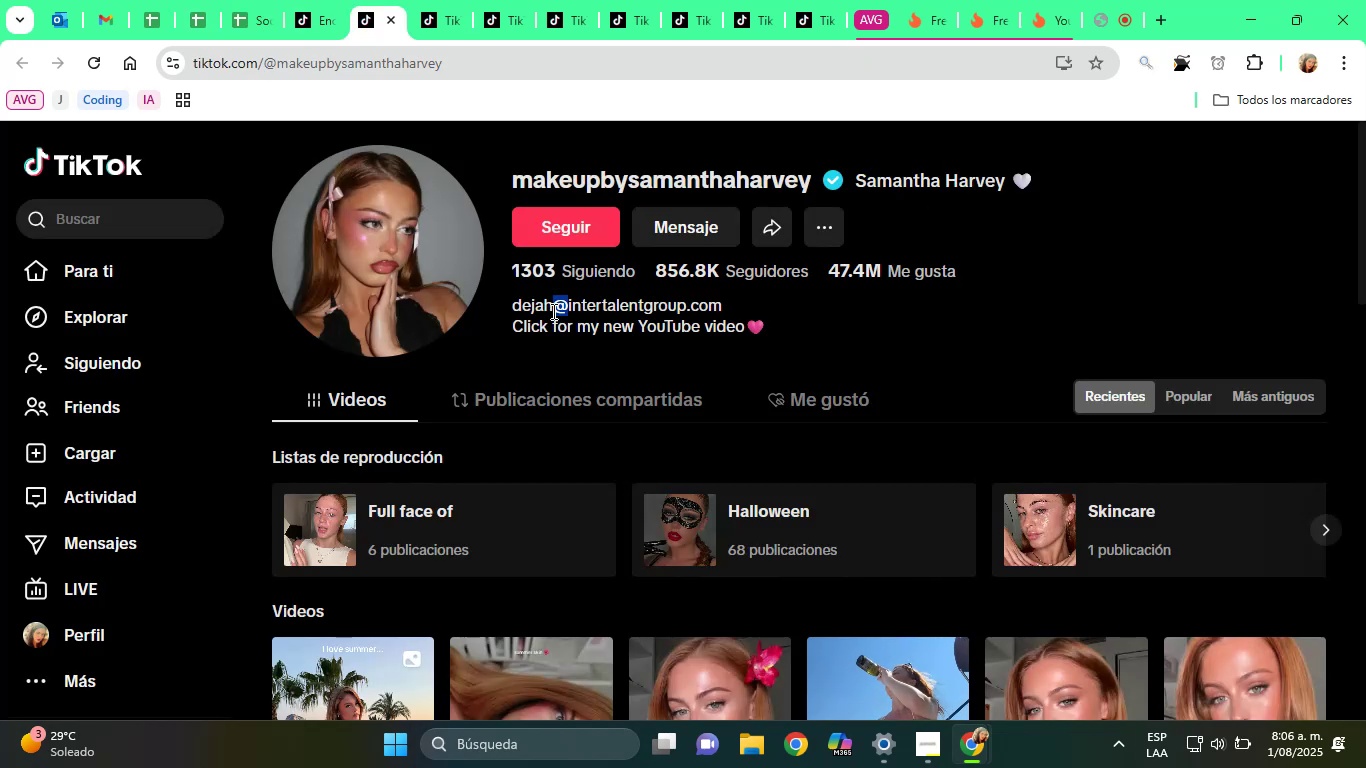 
triple_click([552, 311])
 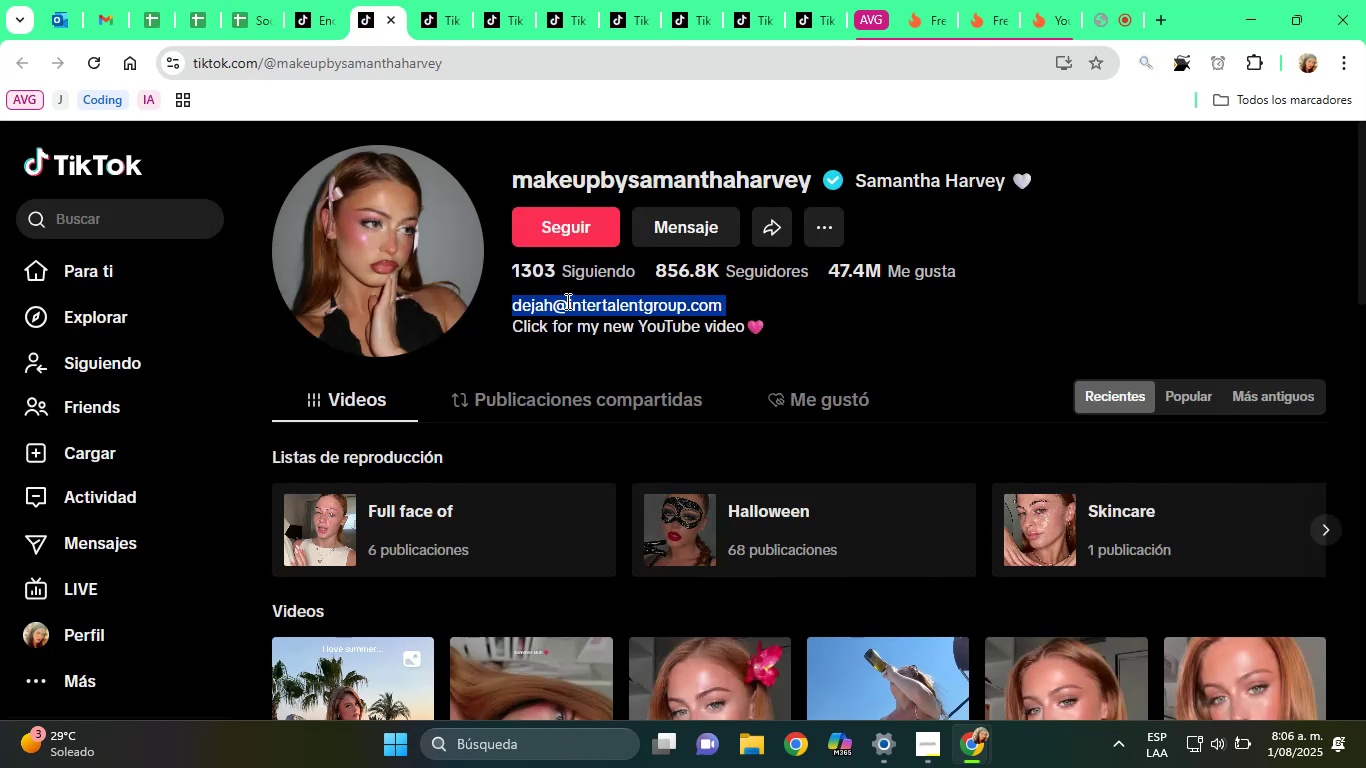 
right_click([567, 301])
 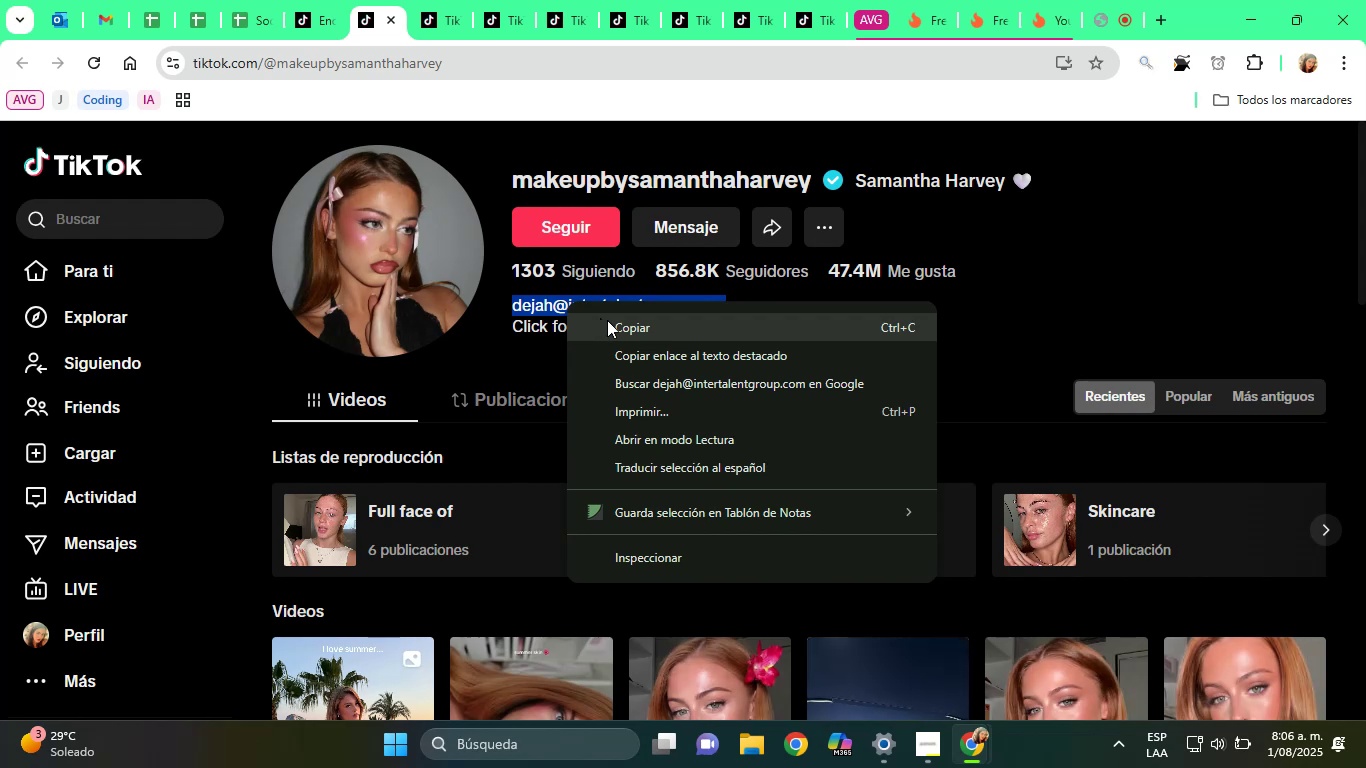 
left_click([607, 320])
 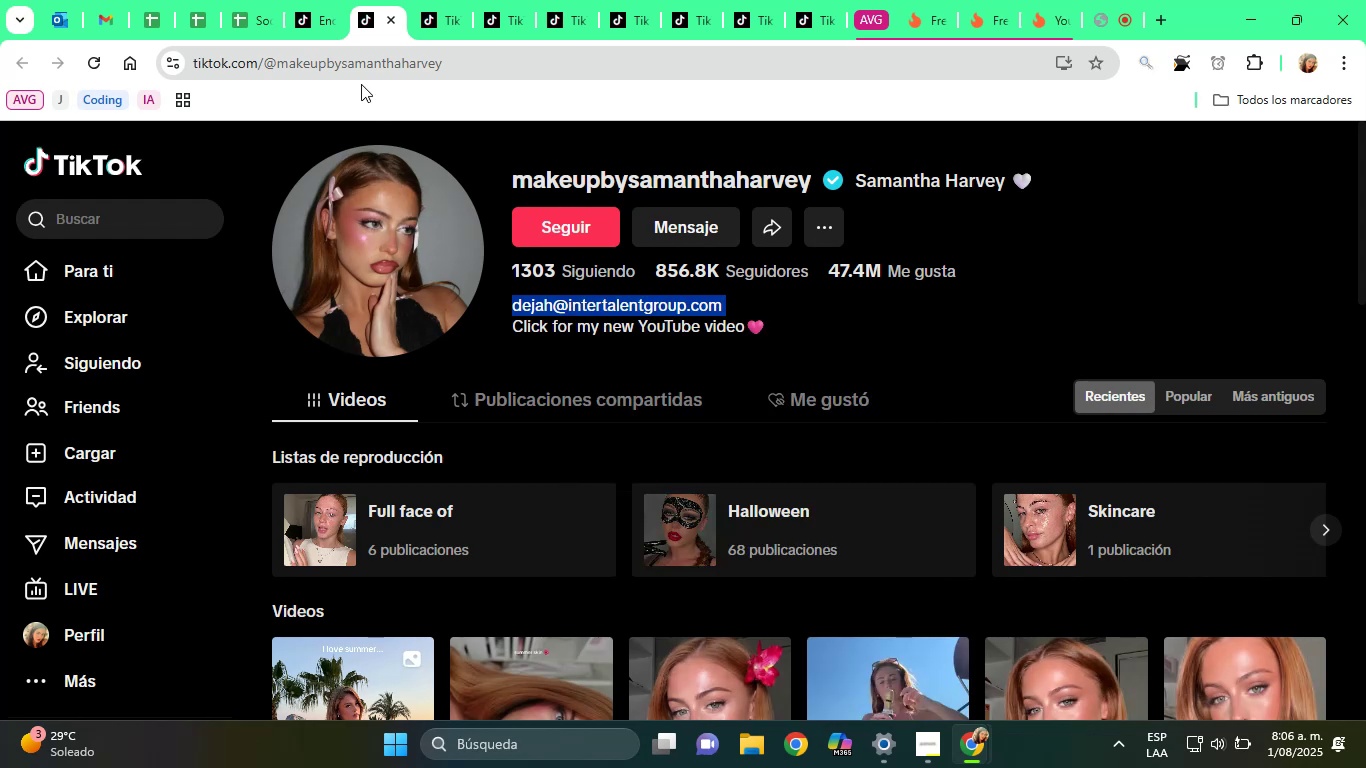 
left_click([330, 0])
 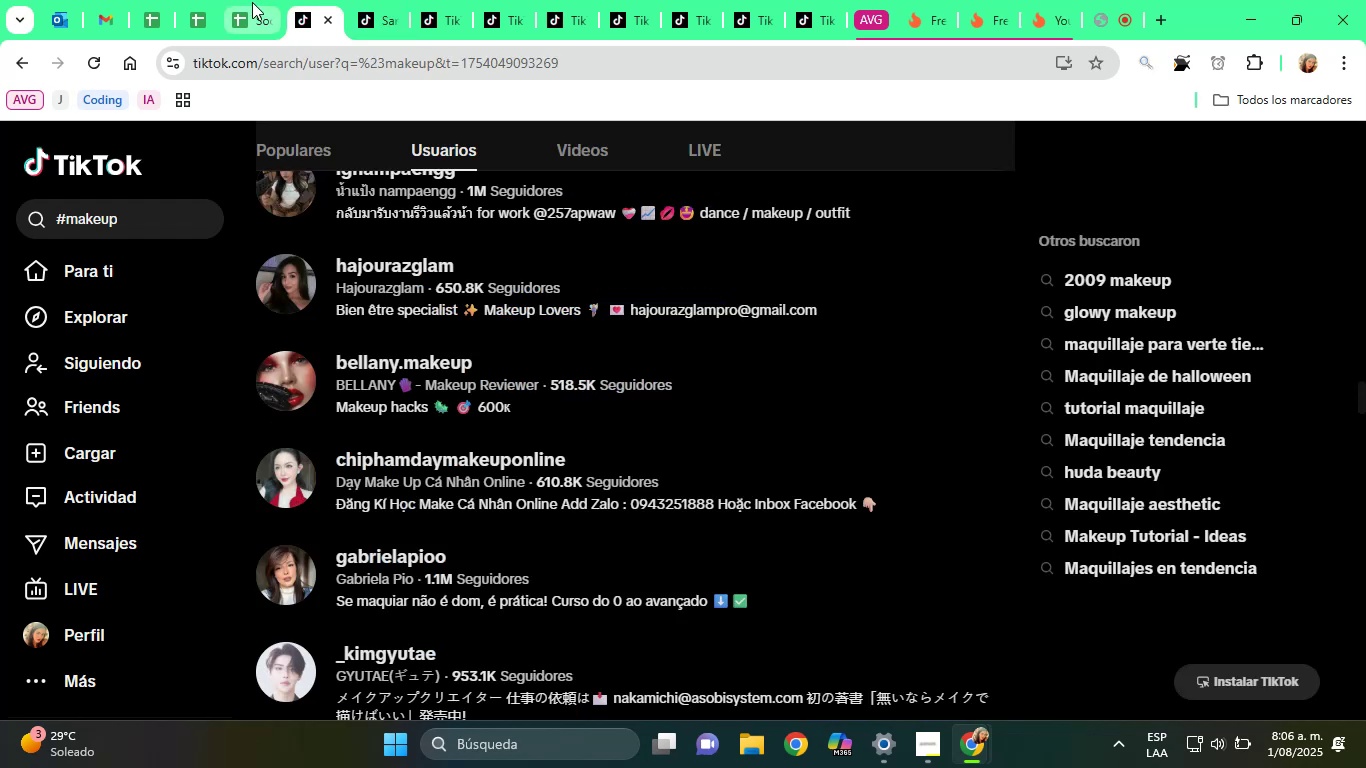 
left_click([241, 0])
 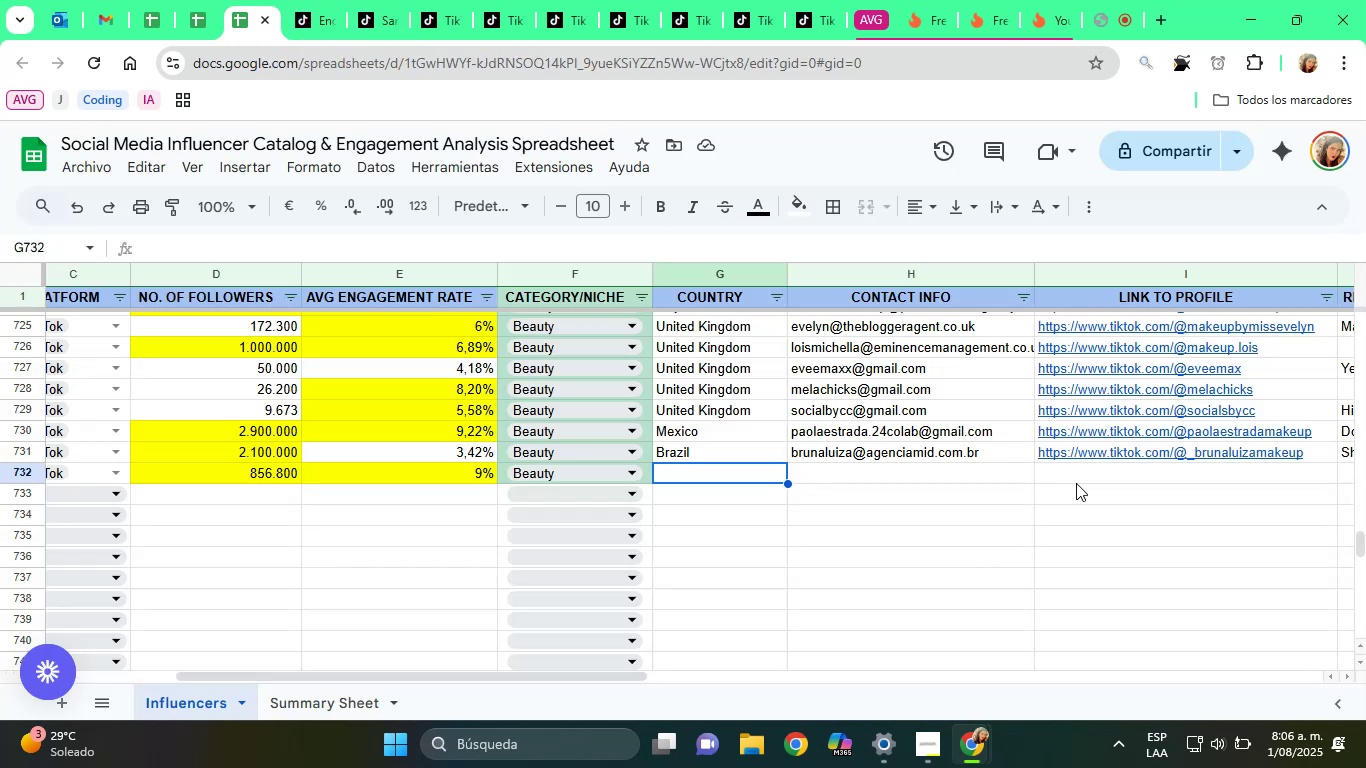 
left_click([1074, 476])
 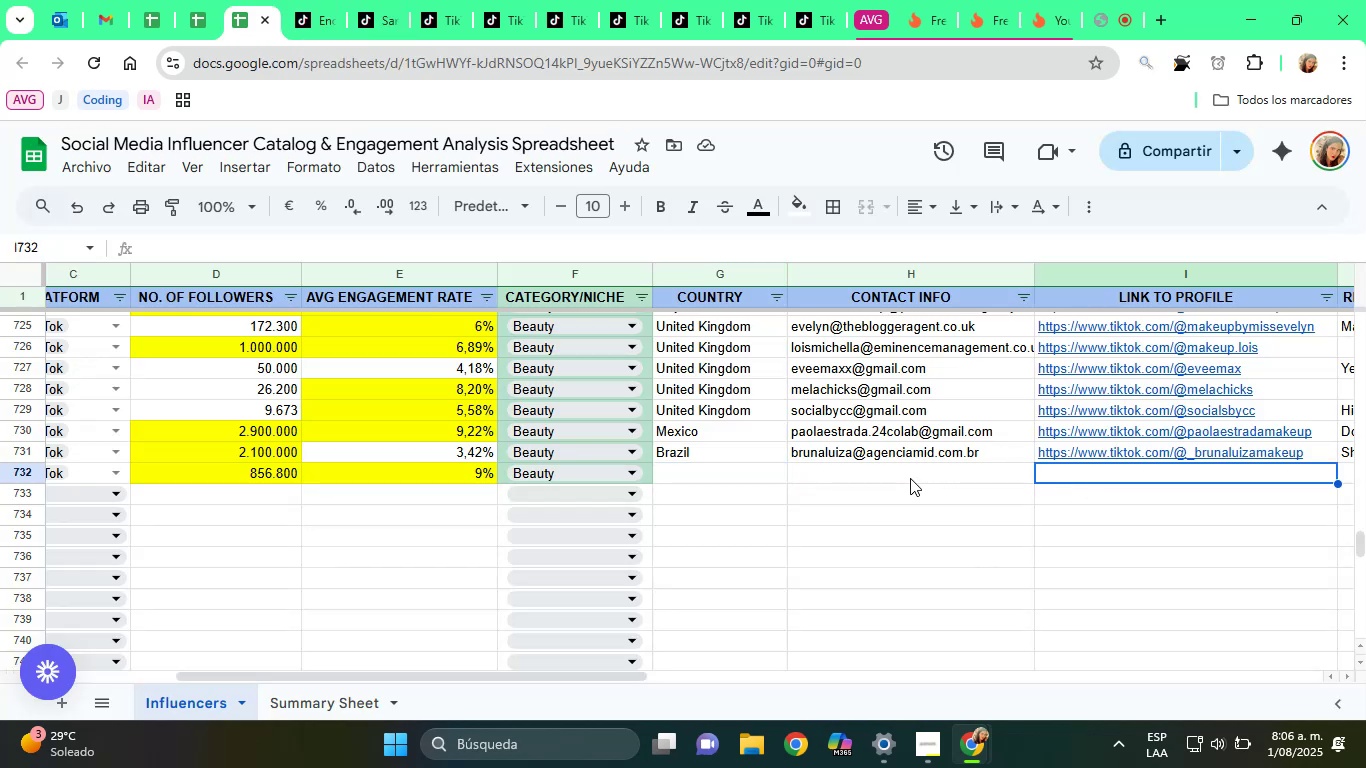 
right_click([908, 477])
 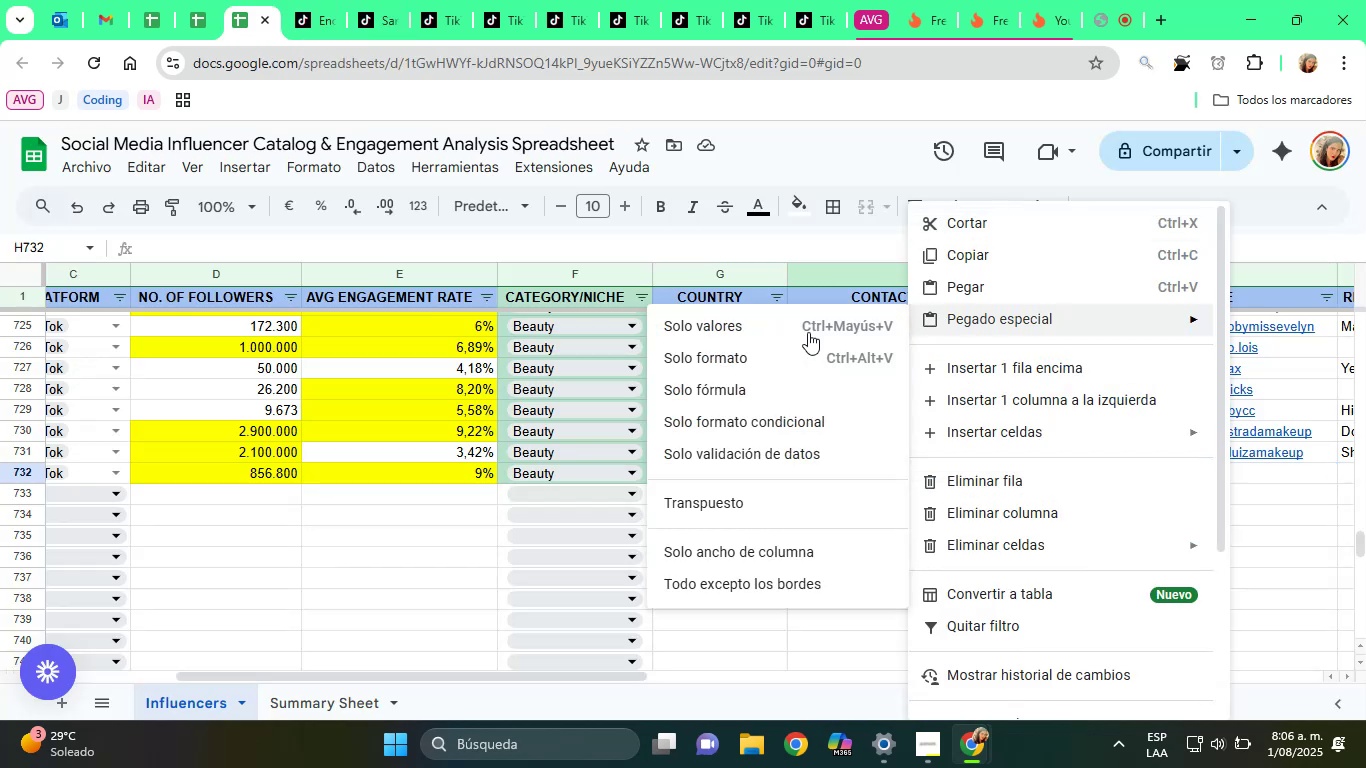 
left_click([792, 332])
 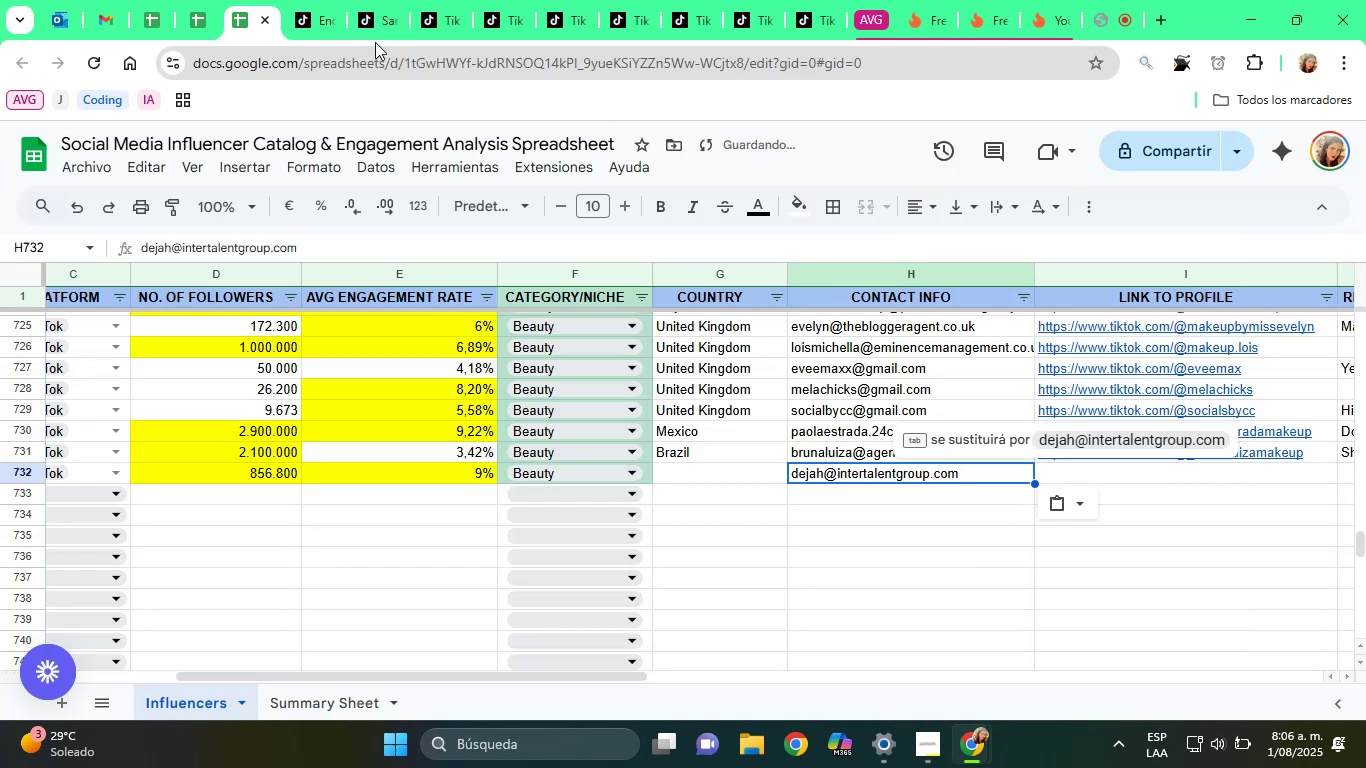 
left_click([379, 0])
 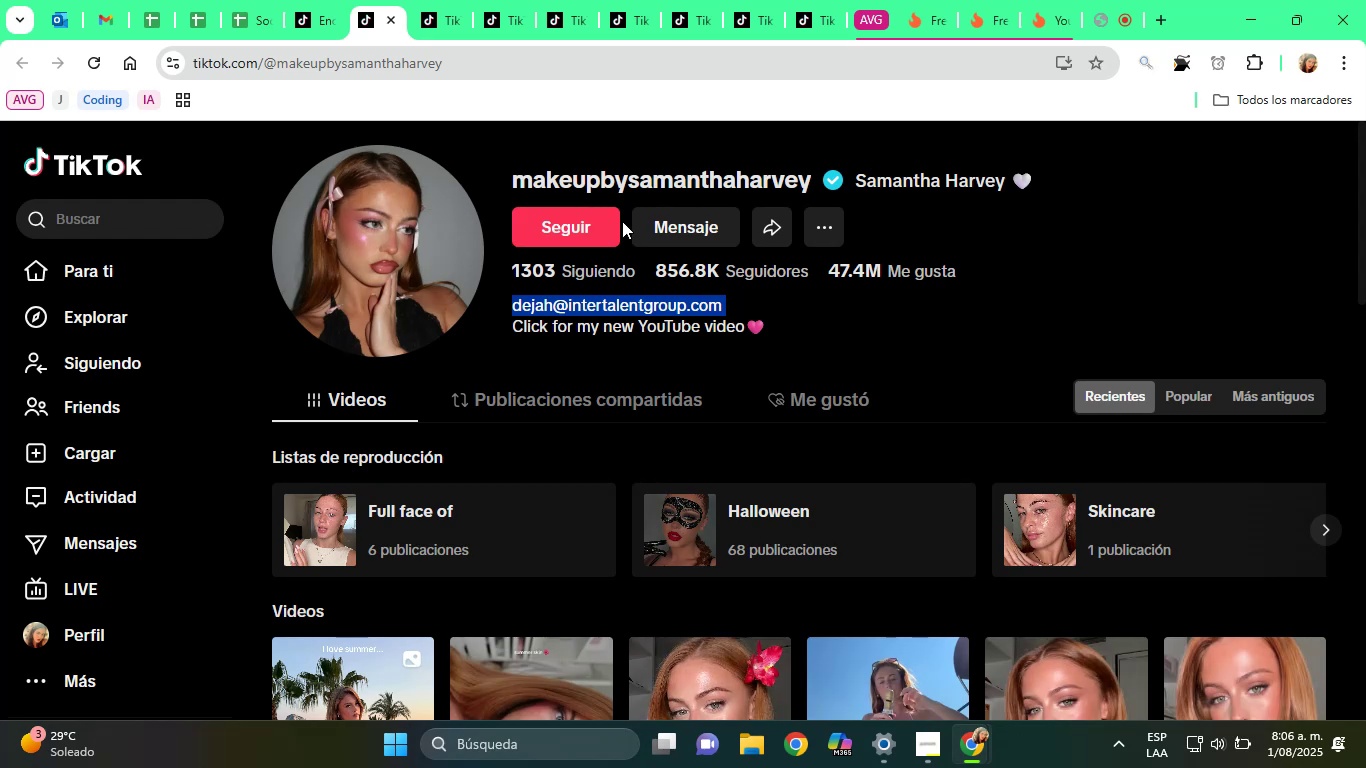 
double_click([596, 184])
 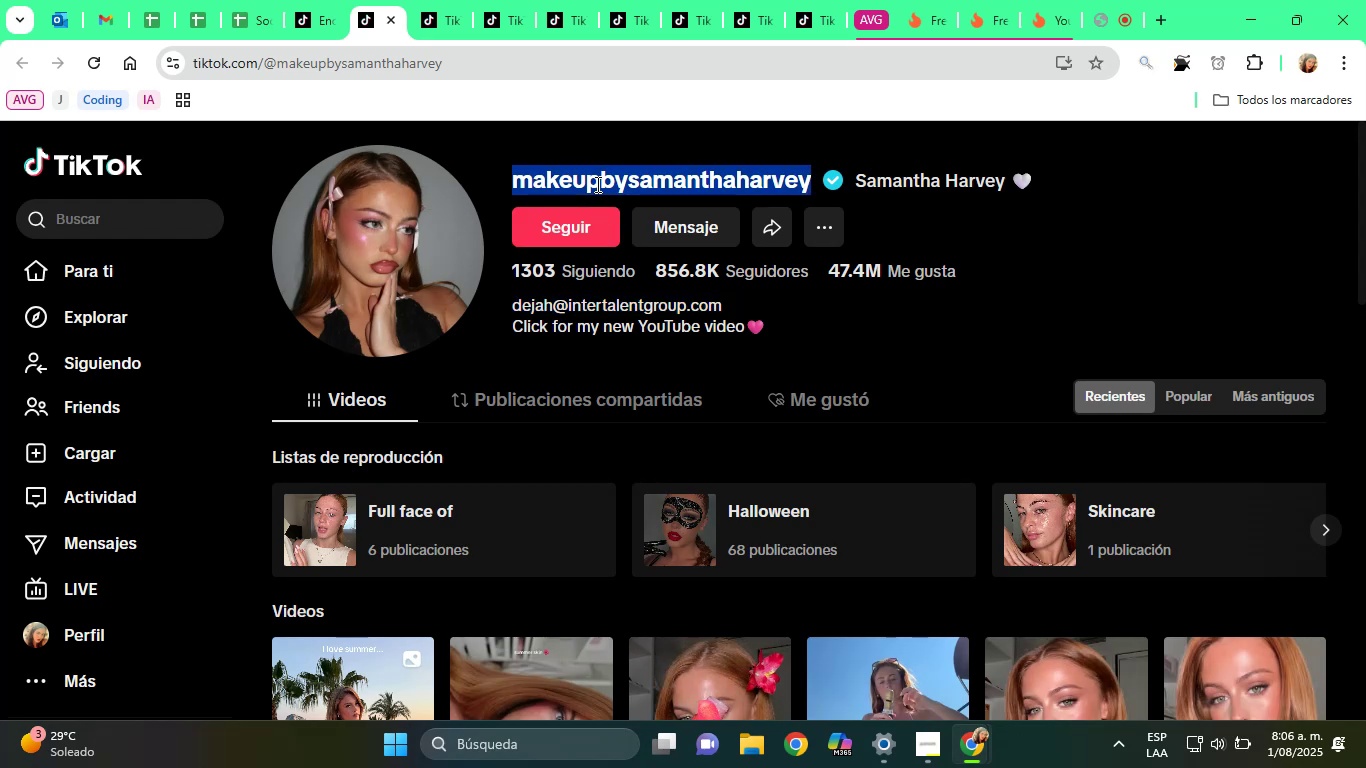 
triple_click([596, 184])
 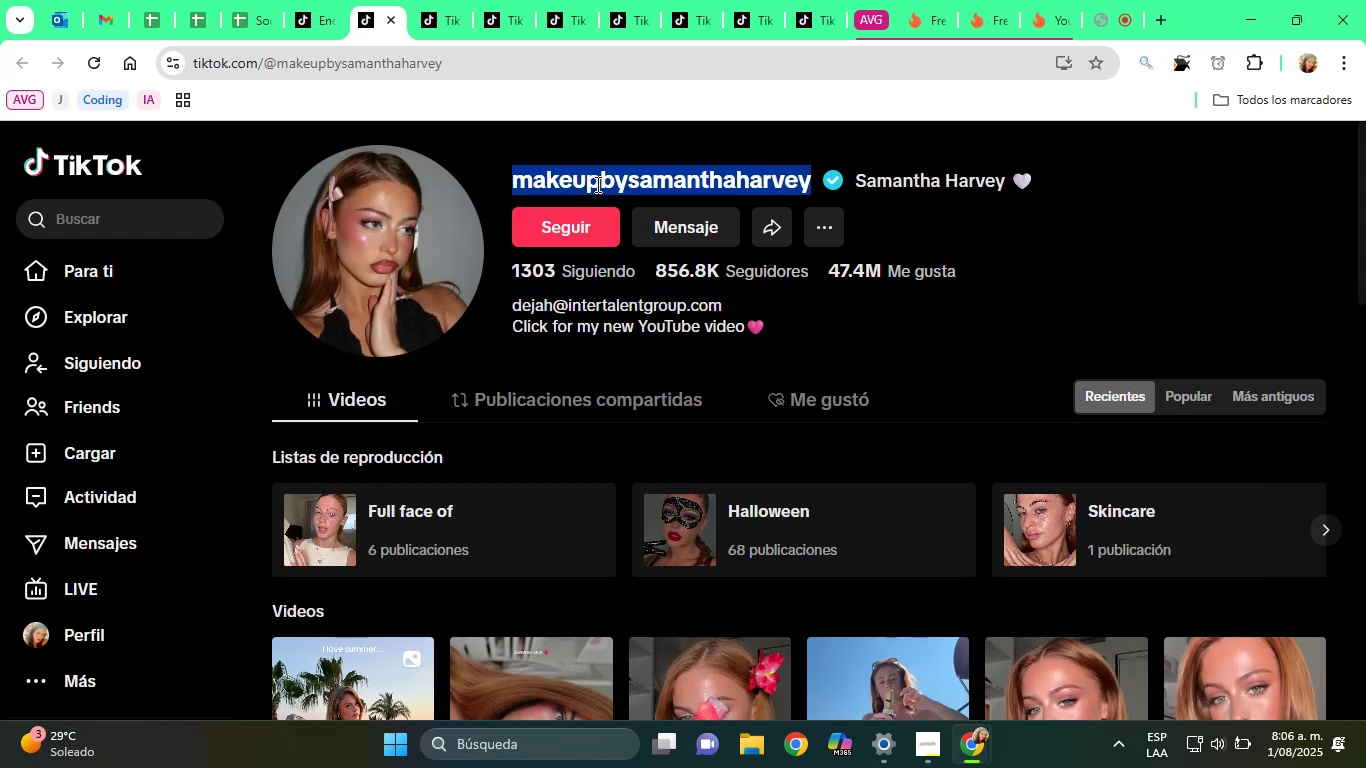 
right_click([596, 184])
 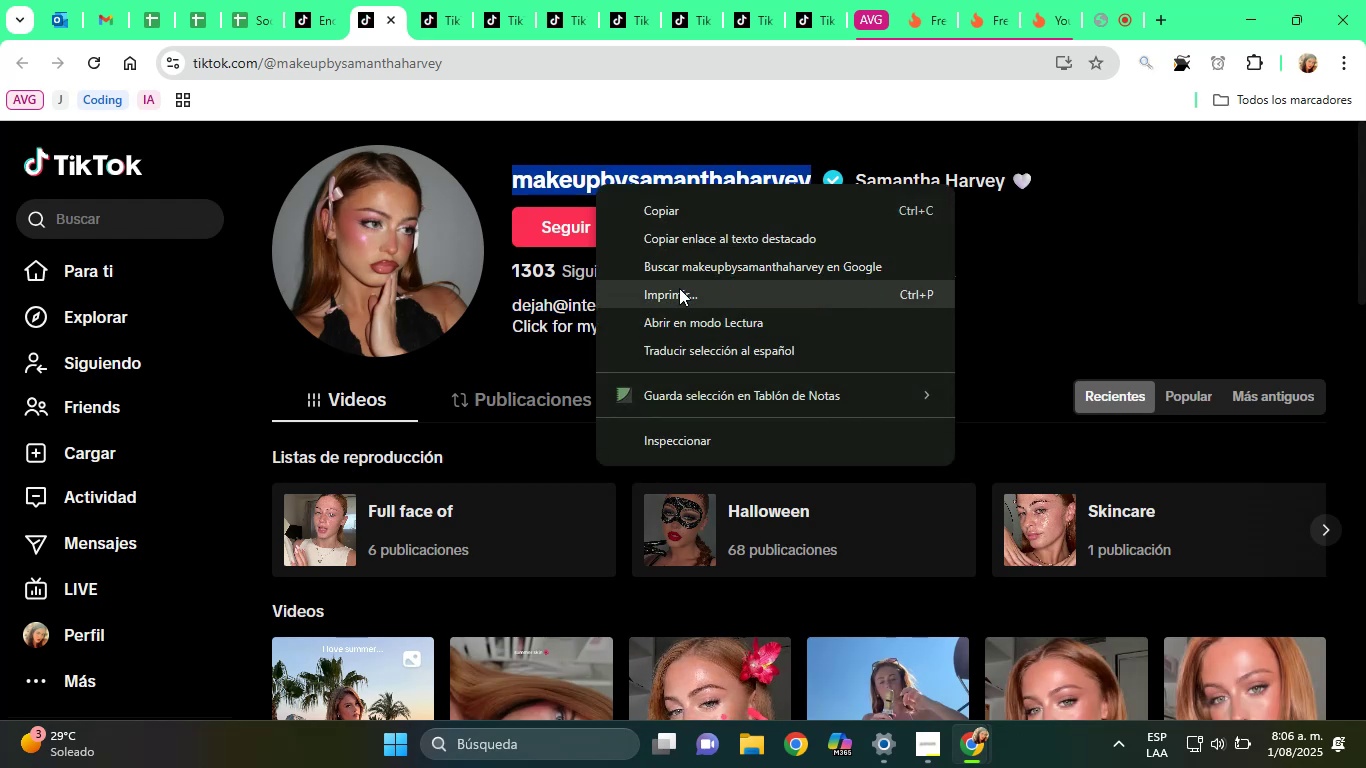 
left_click([678, 277])
 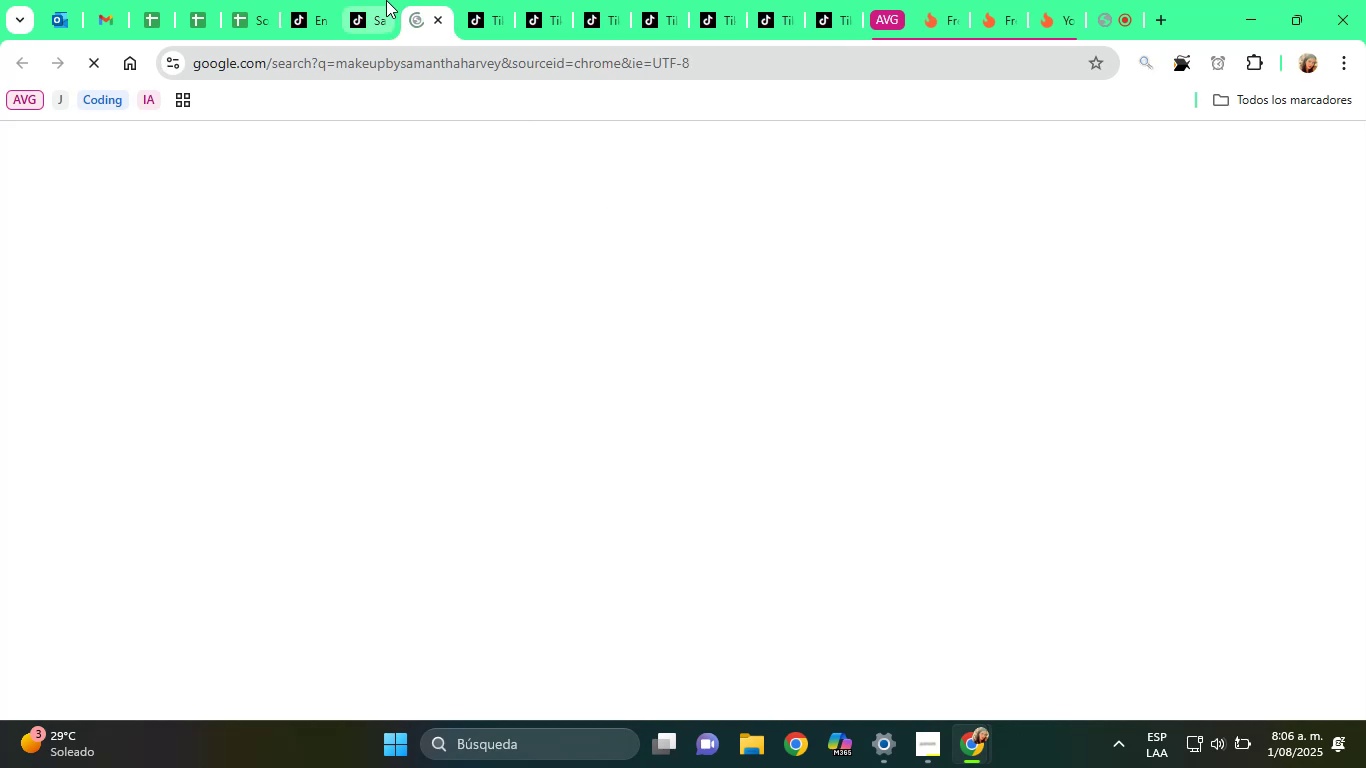 
left_click([372, 0])
 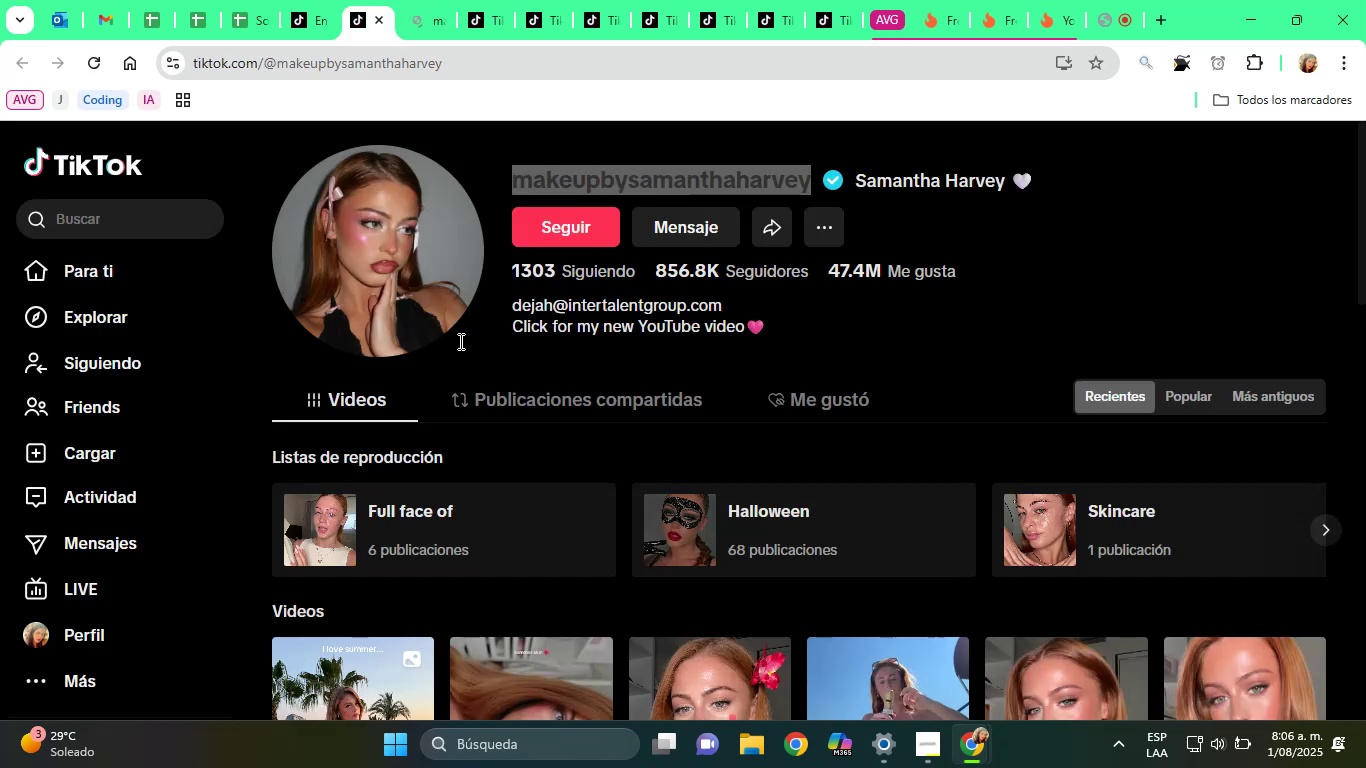 
scroll: coordinate [469, 361], scroll_direction: down, amount: 4.0
 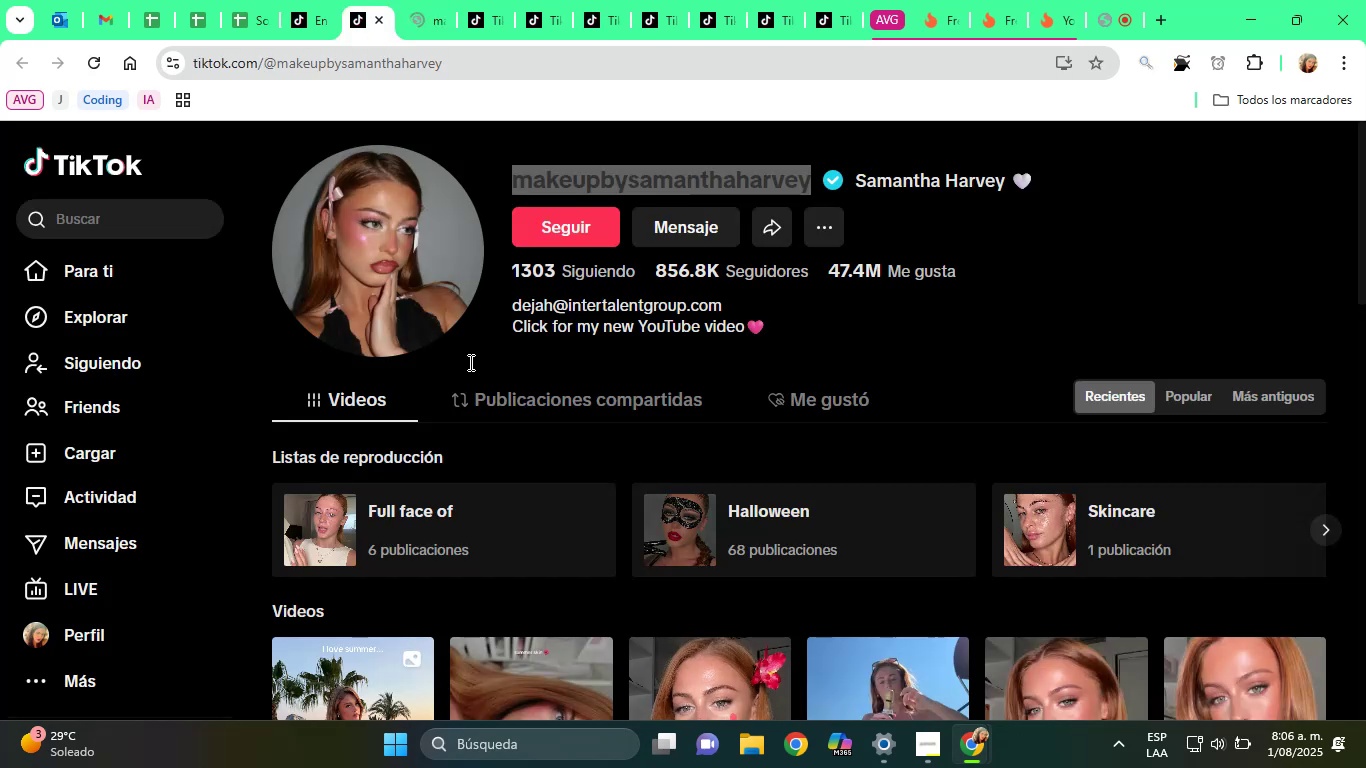 
scroll: coordinate [999, 531], scroll_direction: up, amount: 1.0
 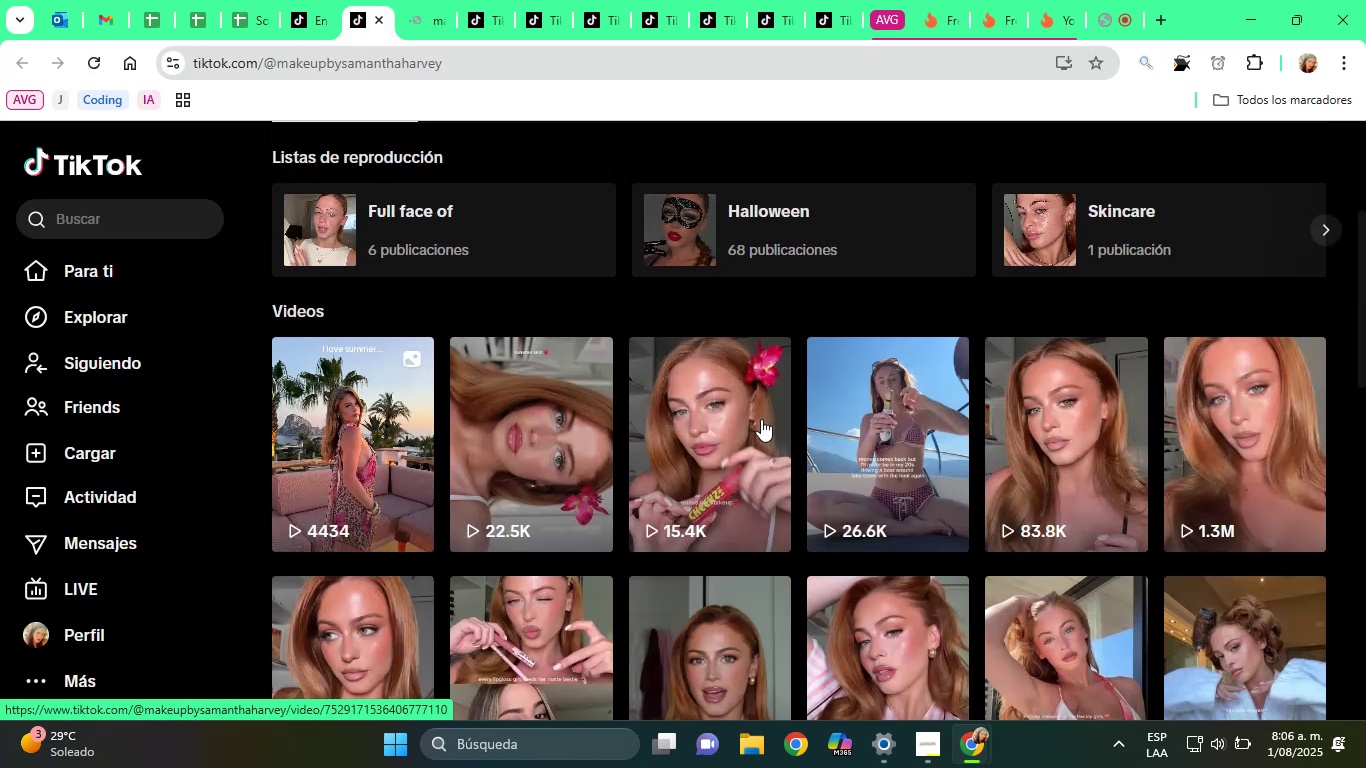 
left_click([713, 395])
 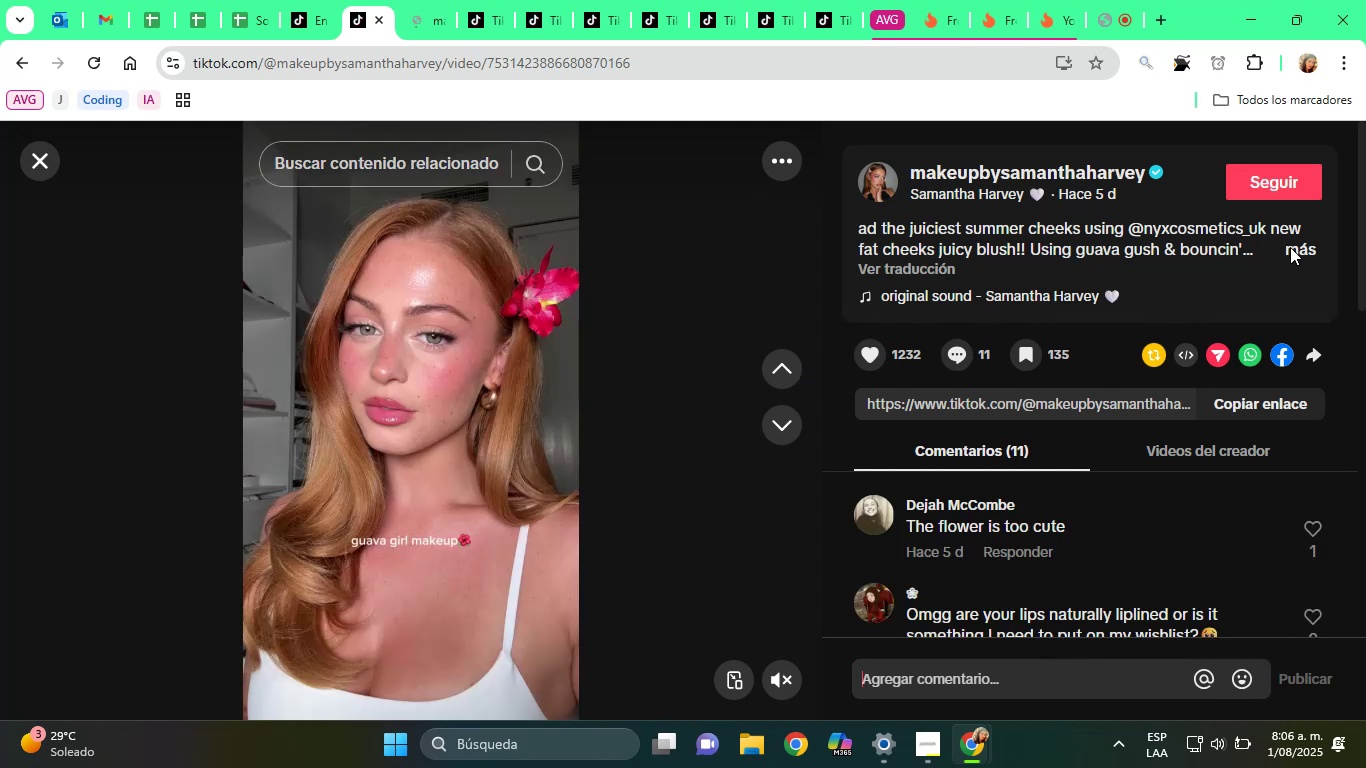 
left_click([1293, 251])
 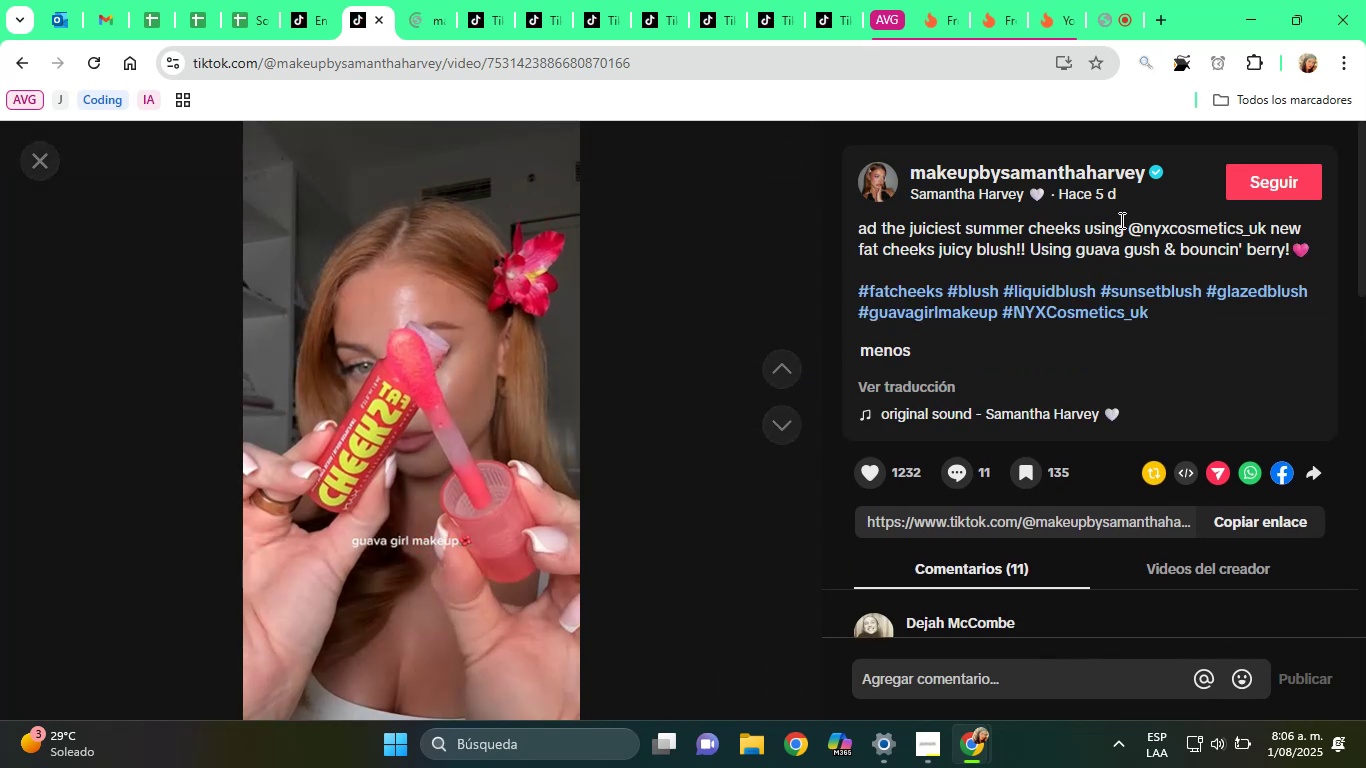 
left_click_drag(start_coordinate=[1144, 223], to_coordinate=[1260, 227])
 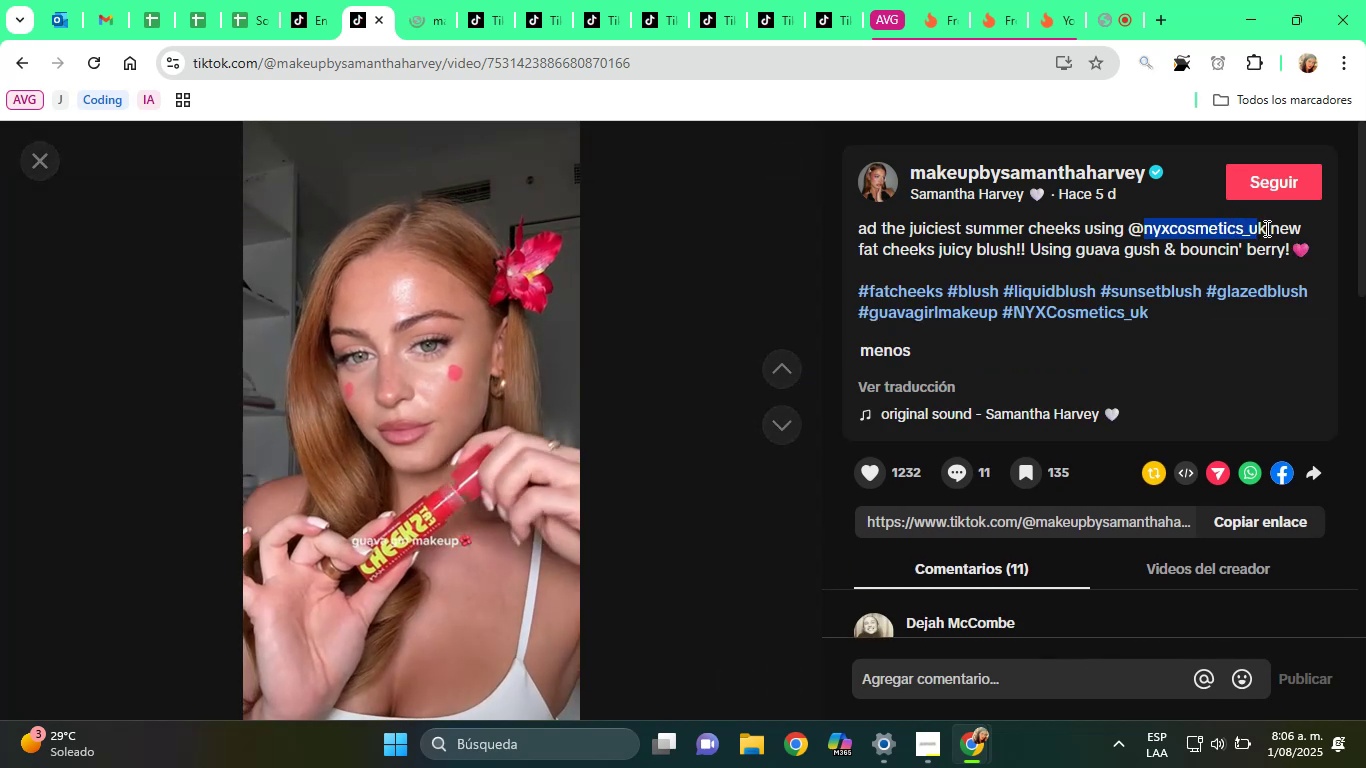 
left_click_drag(start_coordinate=[1266, 228], to_coordinate=[1143, 232])
 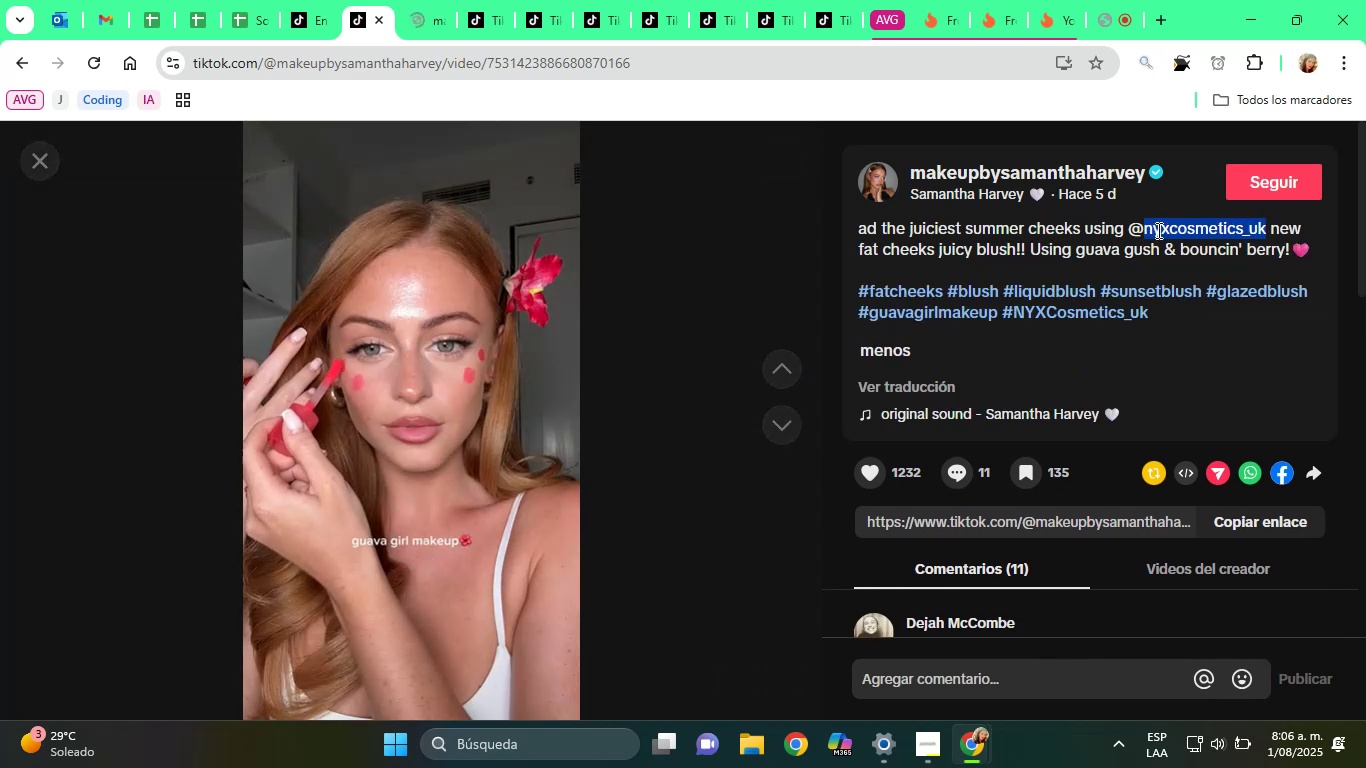 
right_click([1157, 230])
 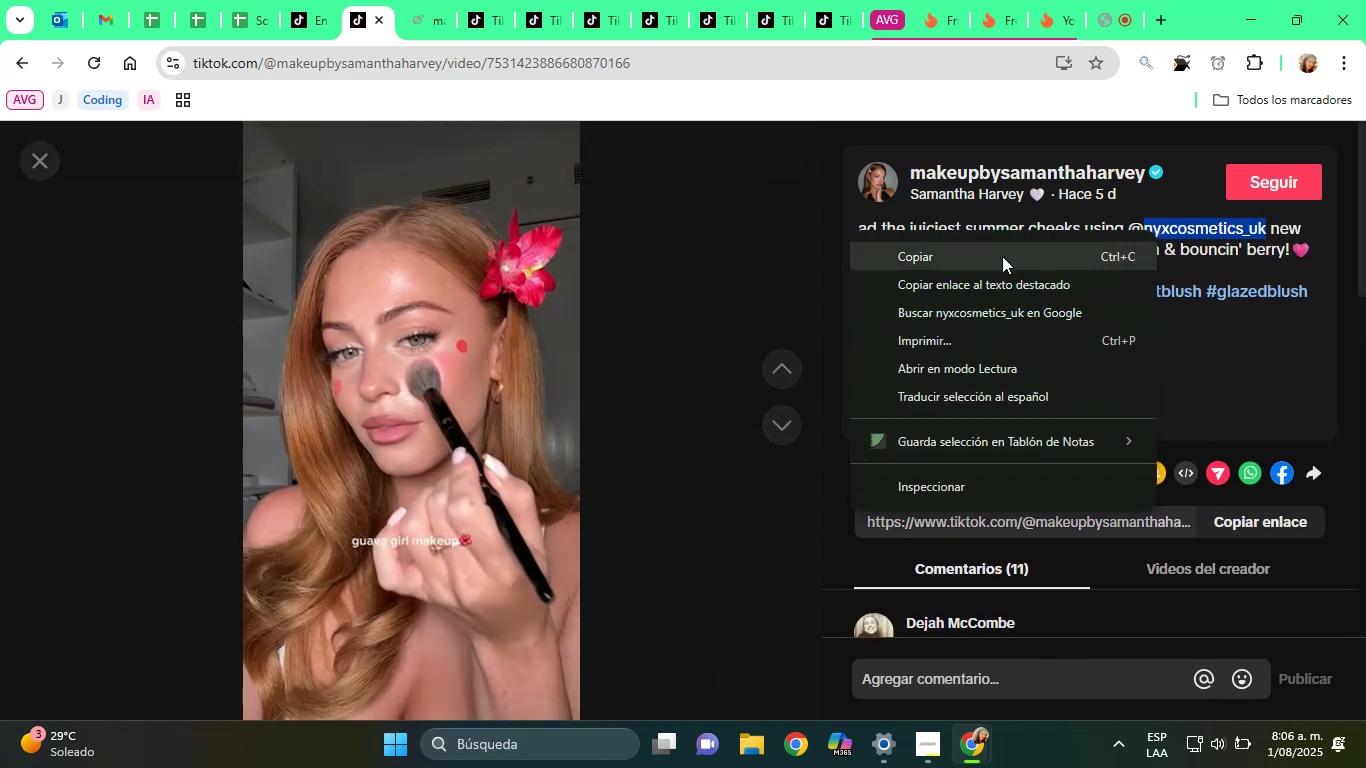 
left_click([983, 258])
 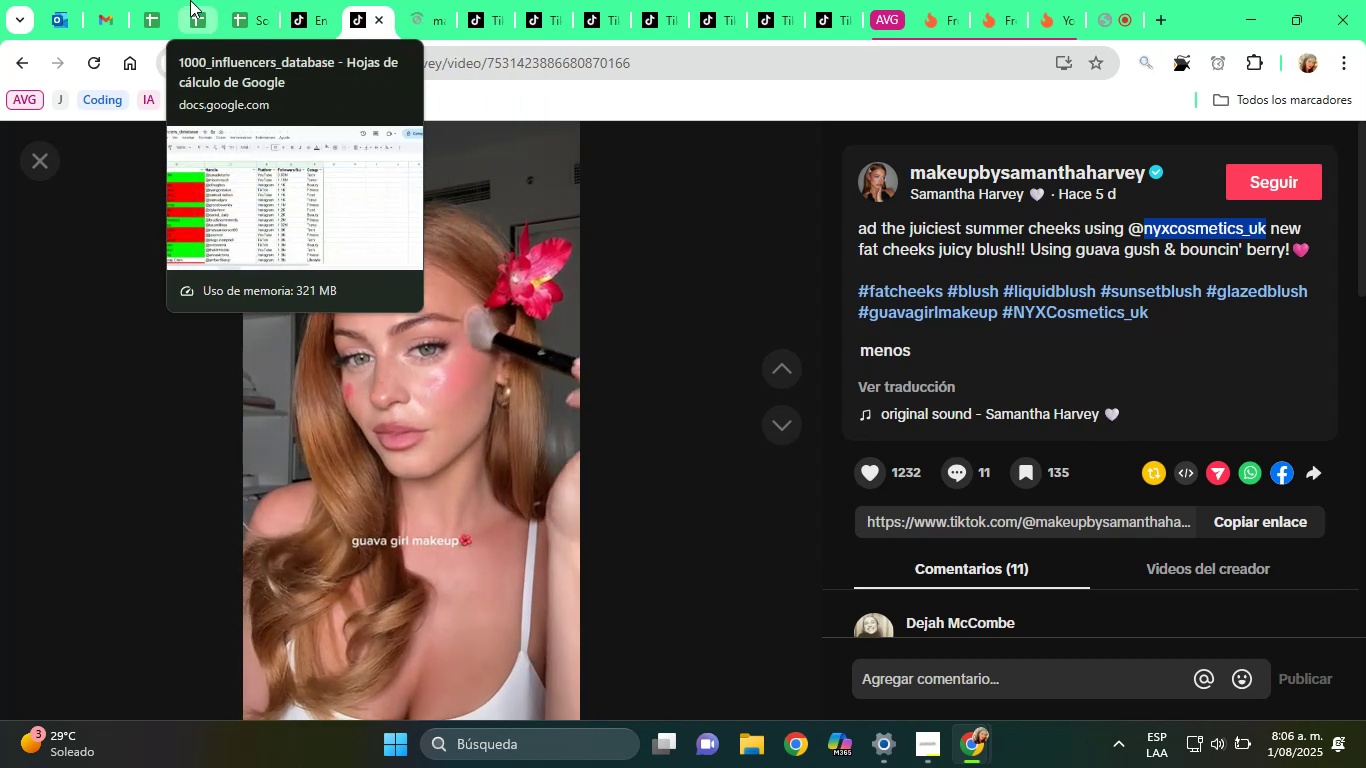 
left_click([234, 1])
 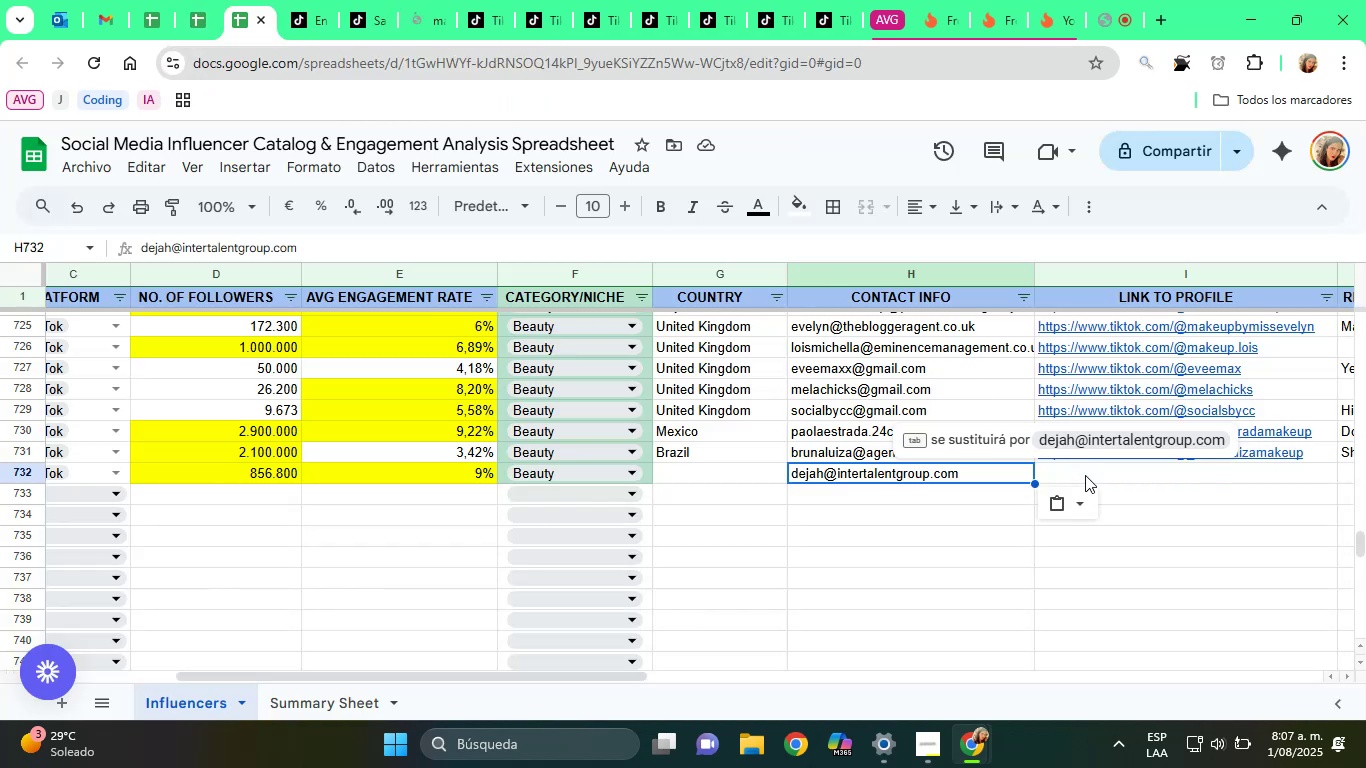 
left_click([1078, 471])
 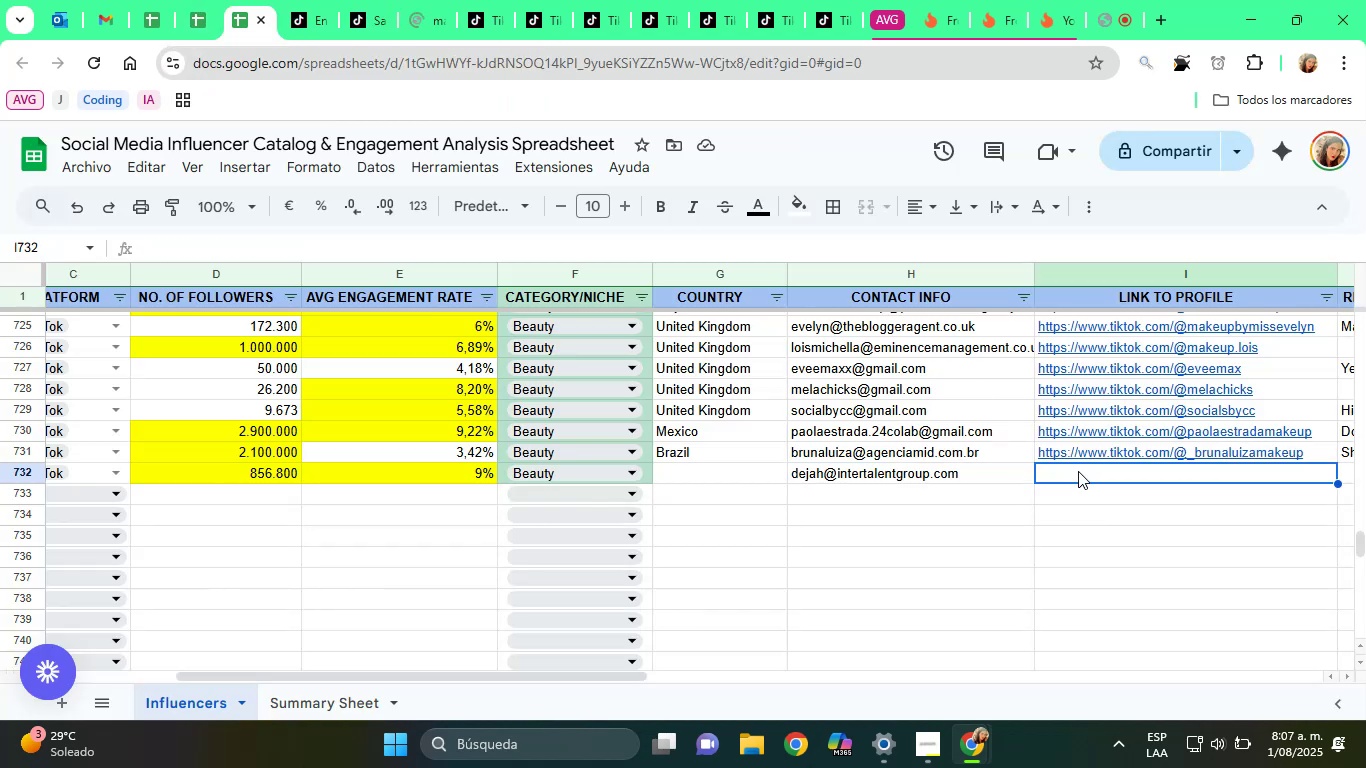 
key(ArrowRight)
 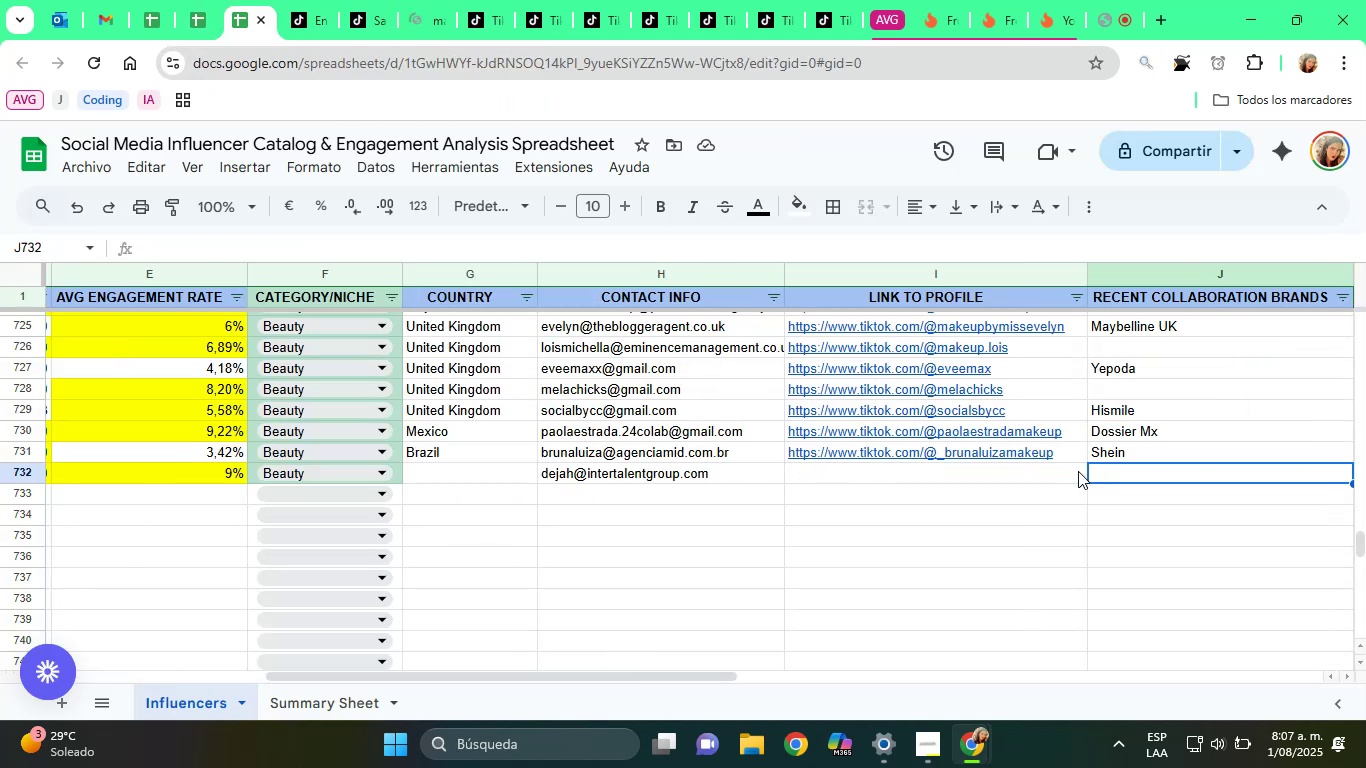 
key(Control+V)
 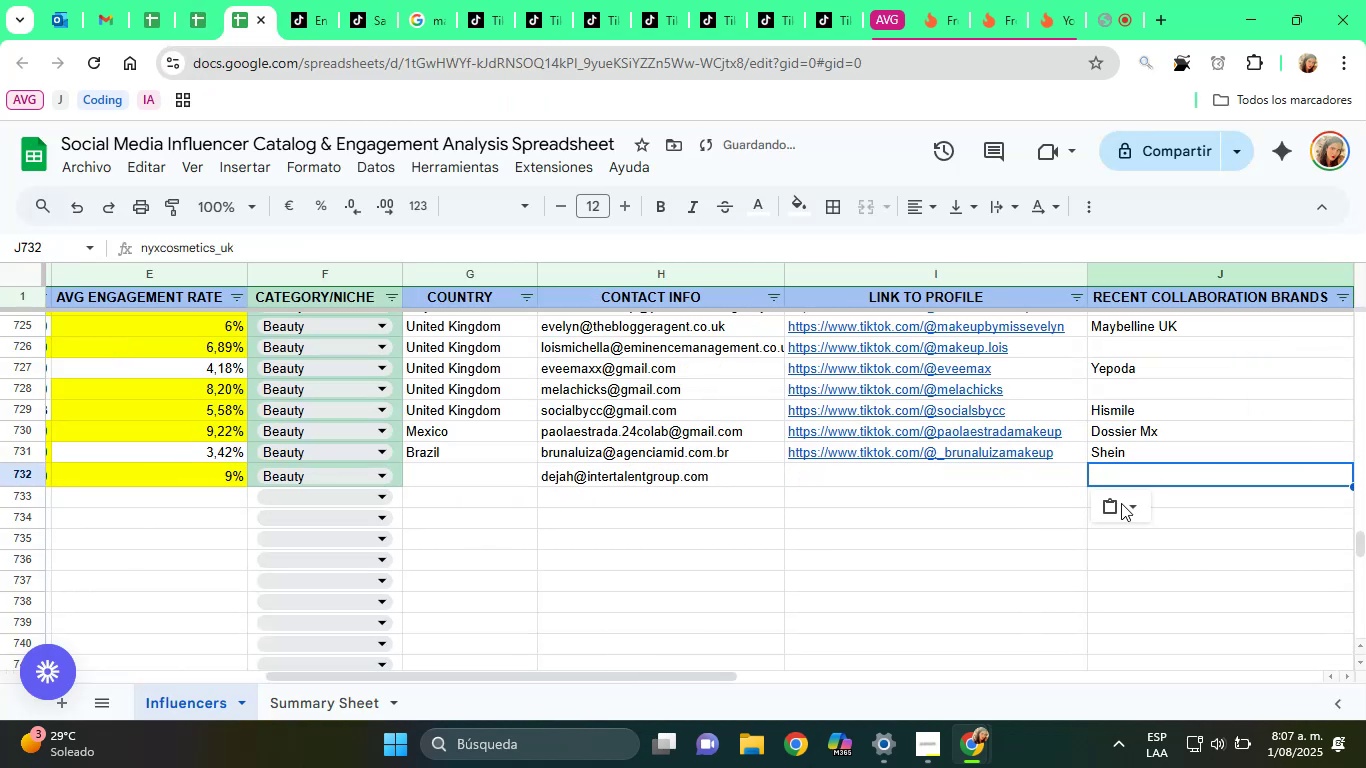 
left_click([1161, 517])
 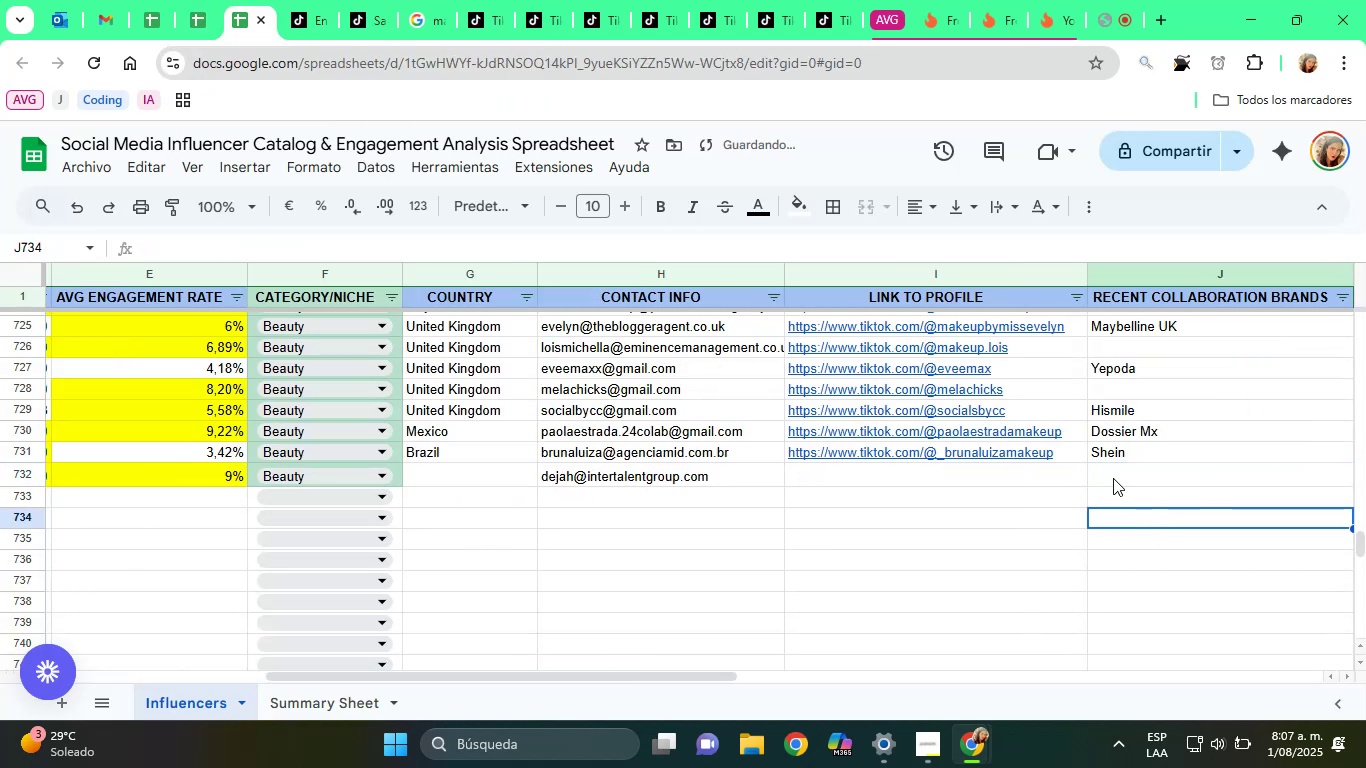 
left_click([1109, 475])
 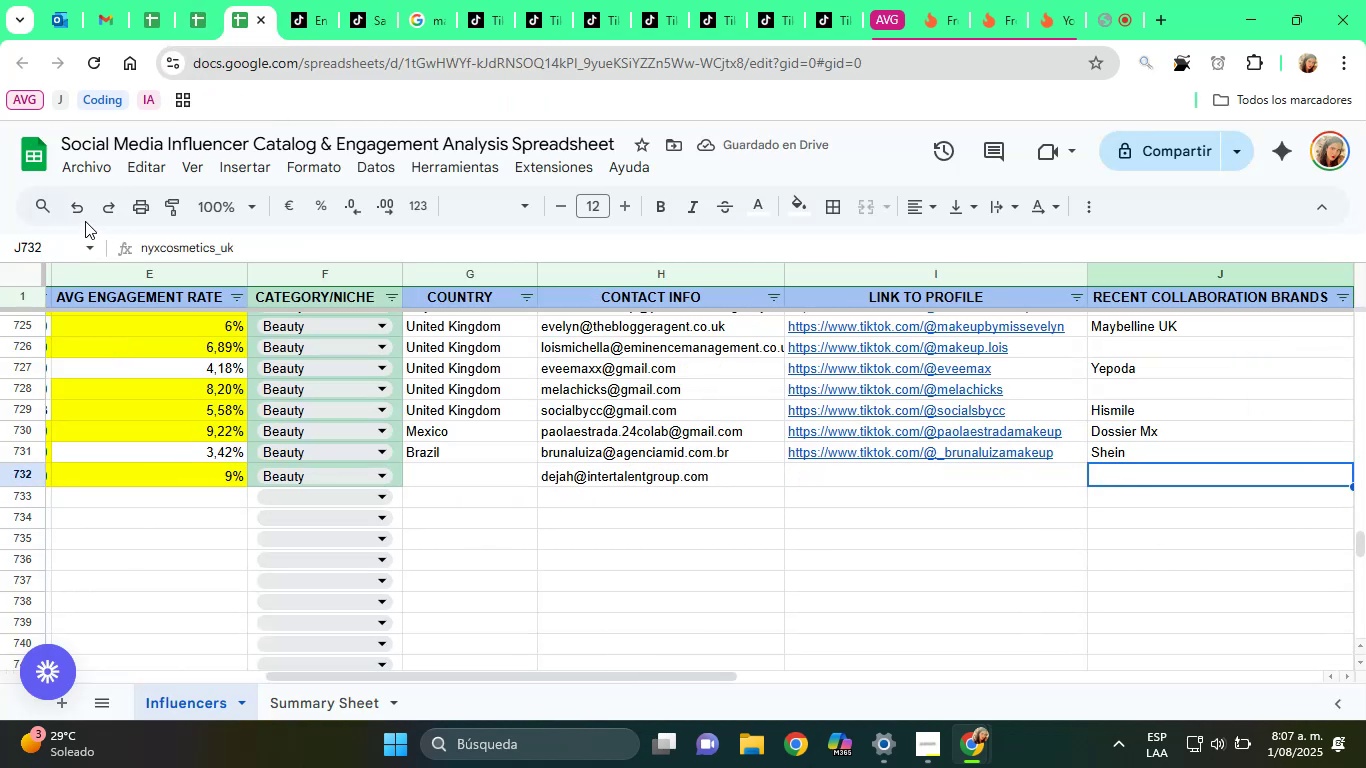 
left_click([78, 202])
 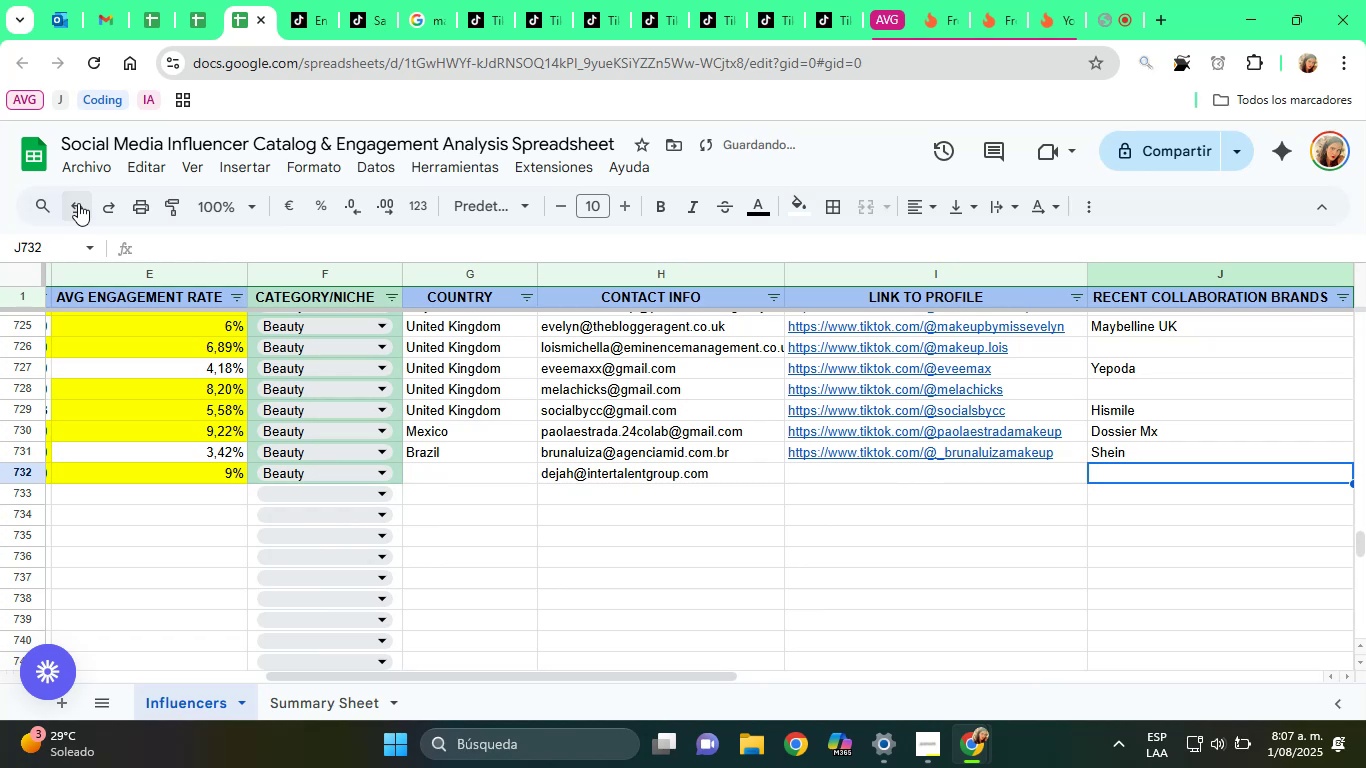 
key(Control+V)
 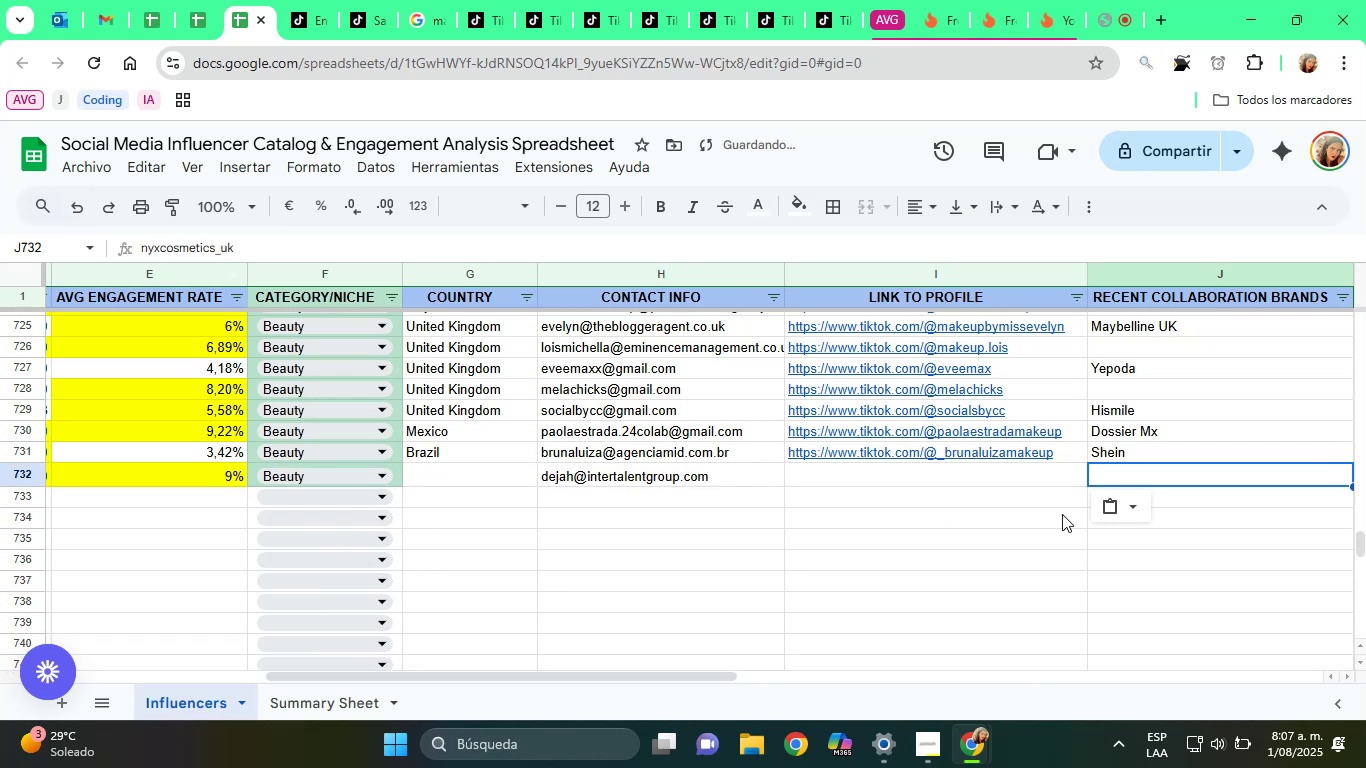 
left_click([1115, 501])
 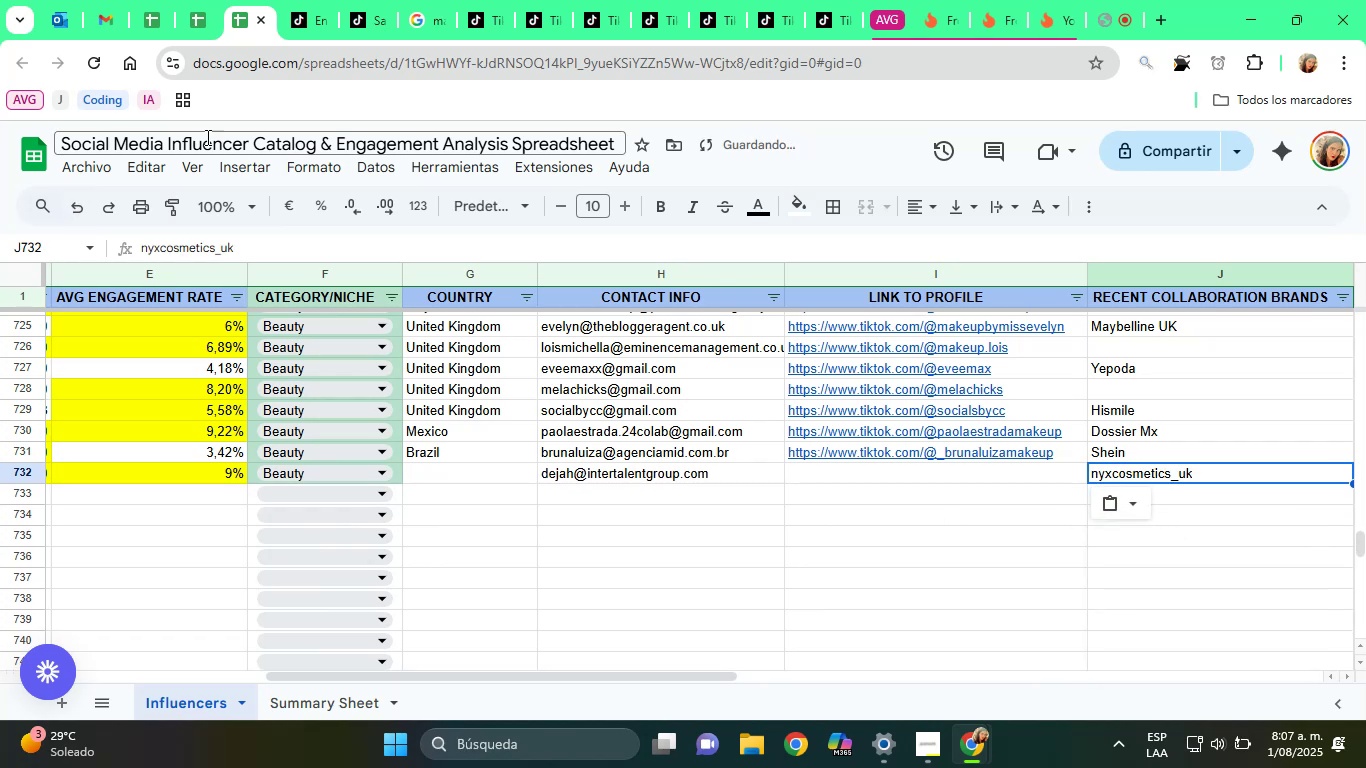 
left_click([219, 249])
 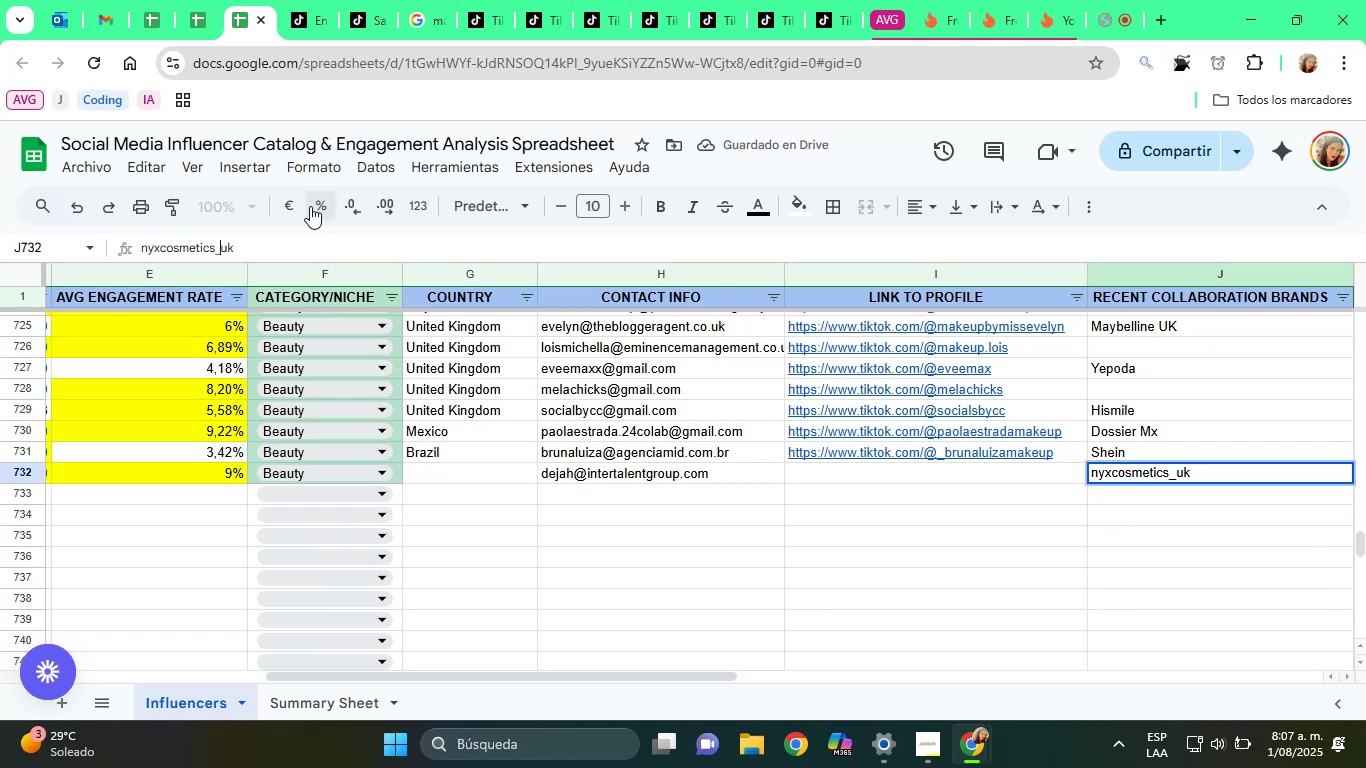 
key(Backspace)
 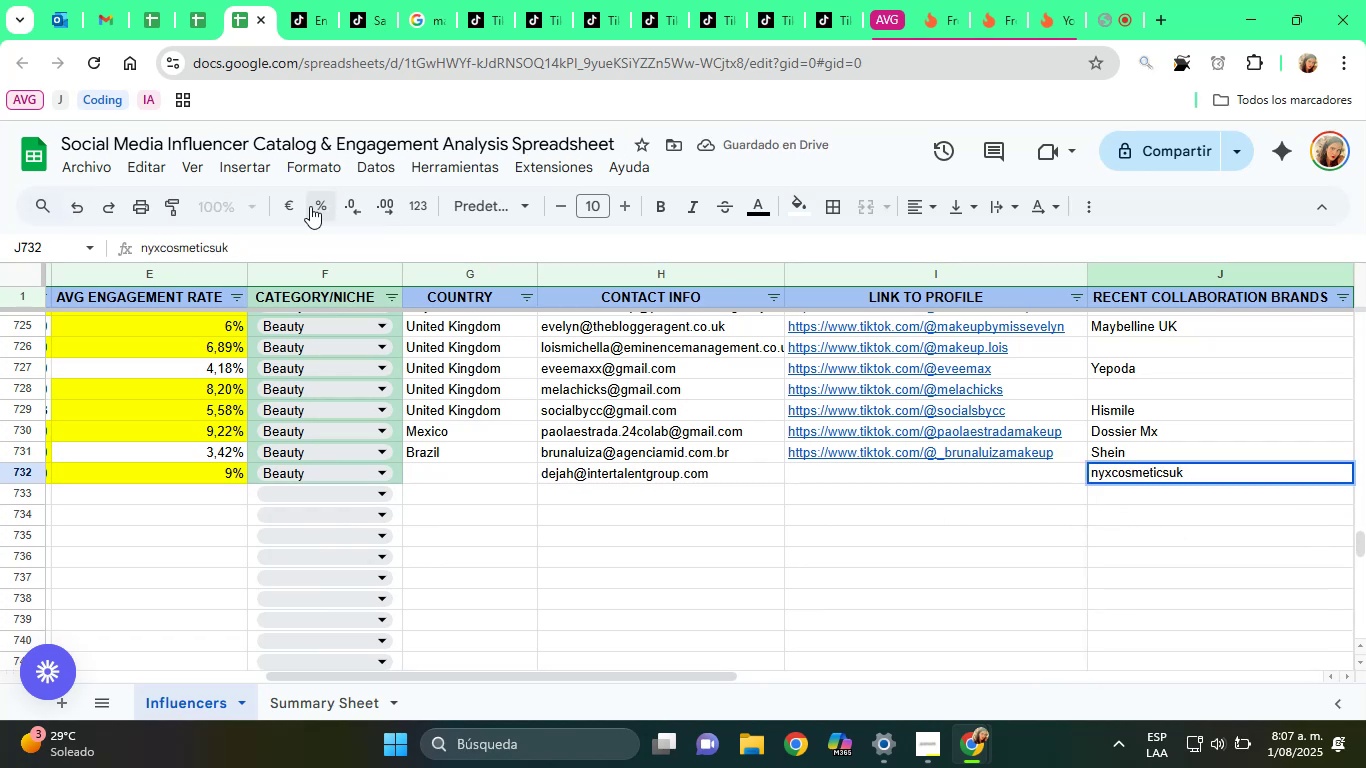 
key(Space)
 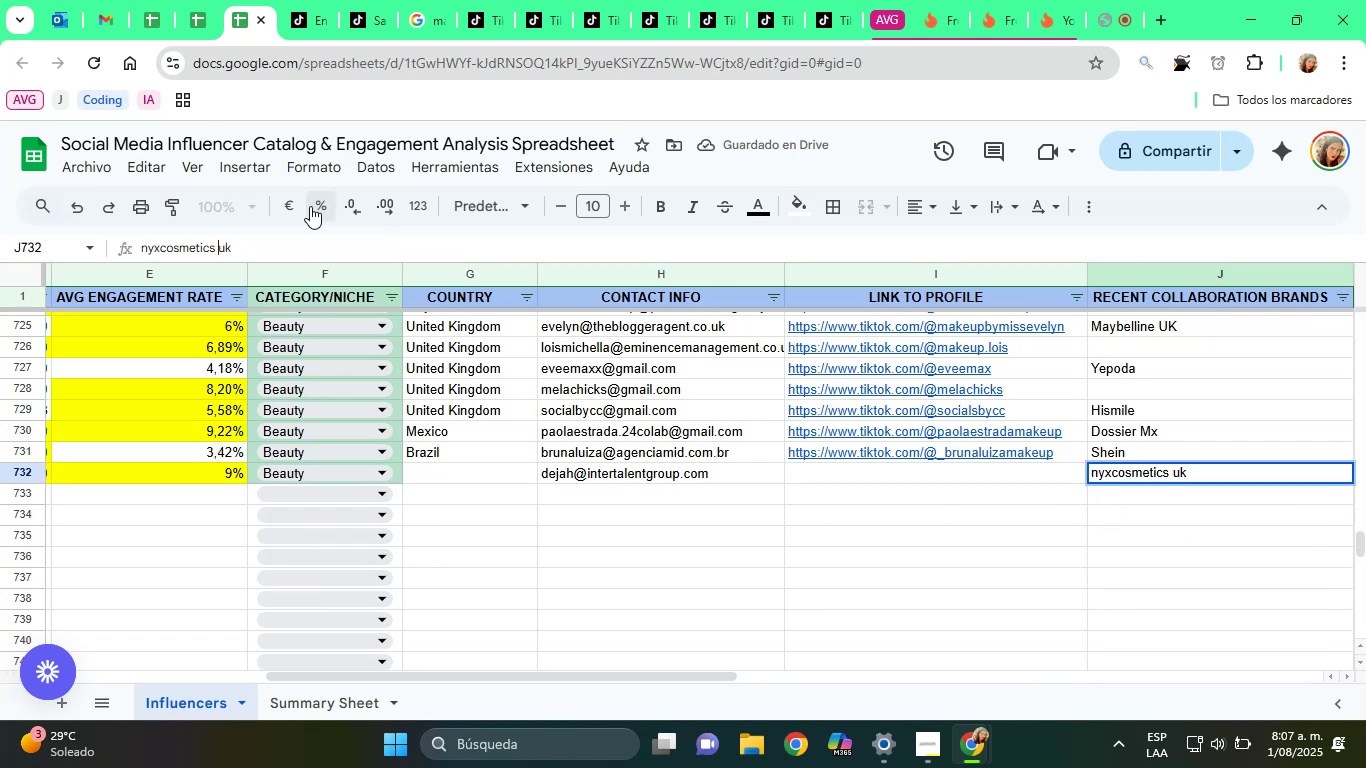 
key(Delete)
 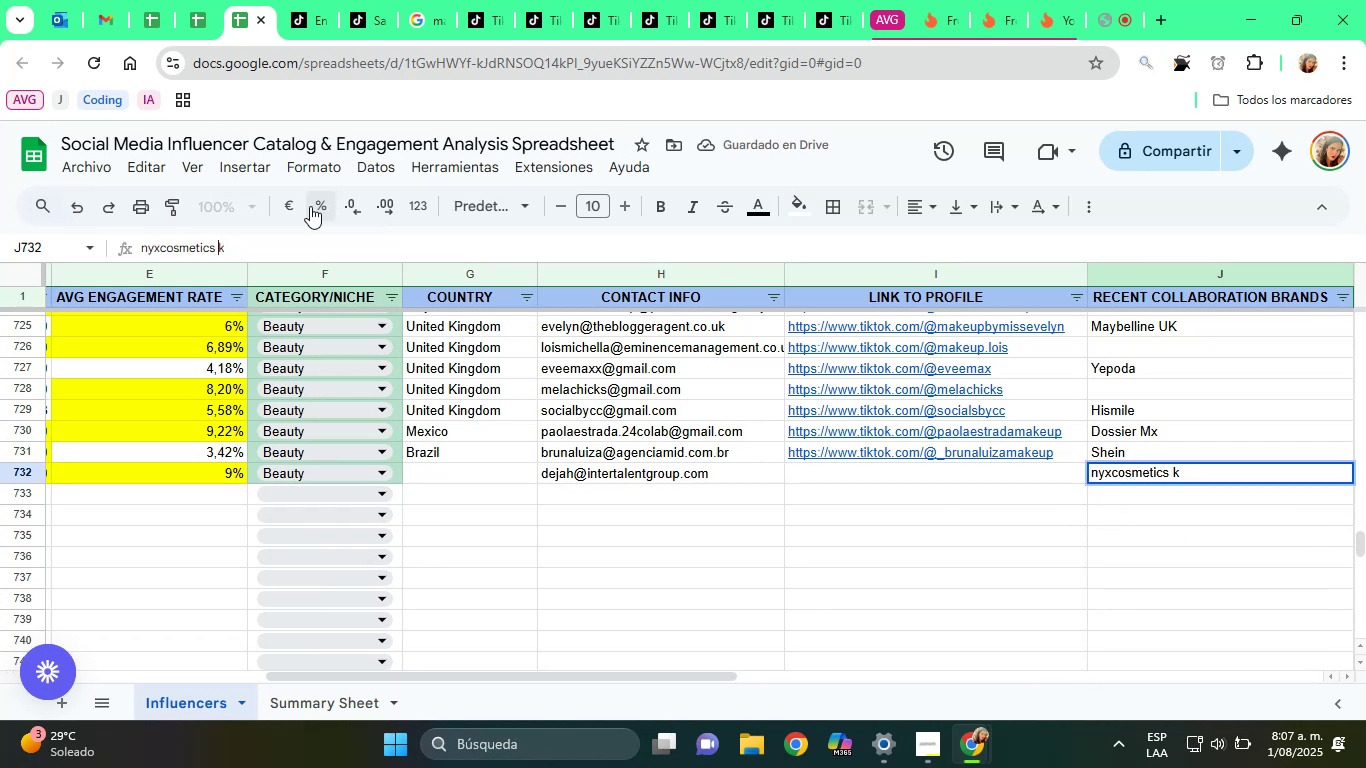 
key(Shift+U)
 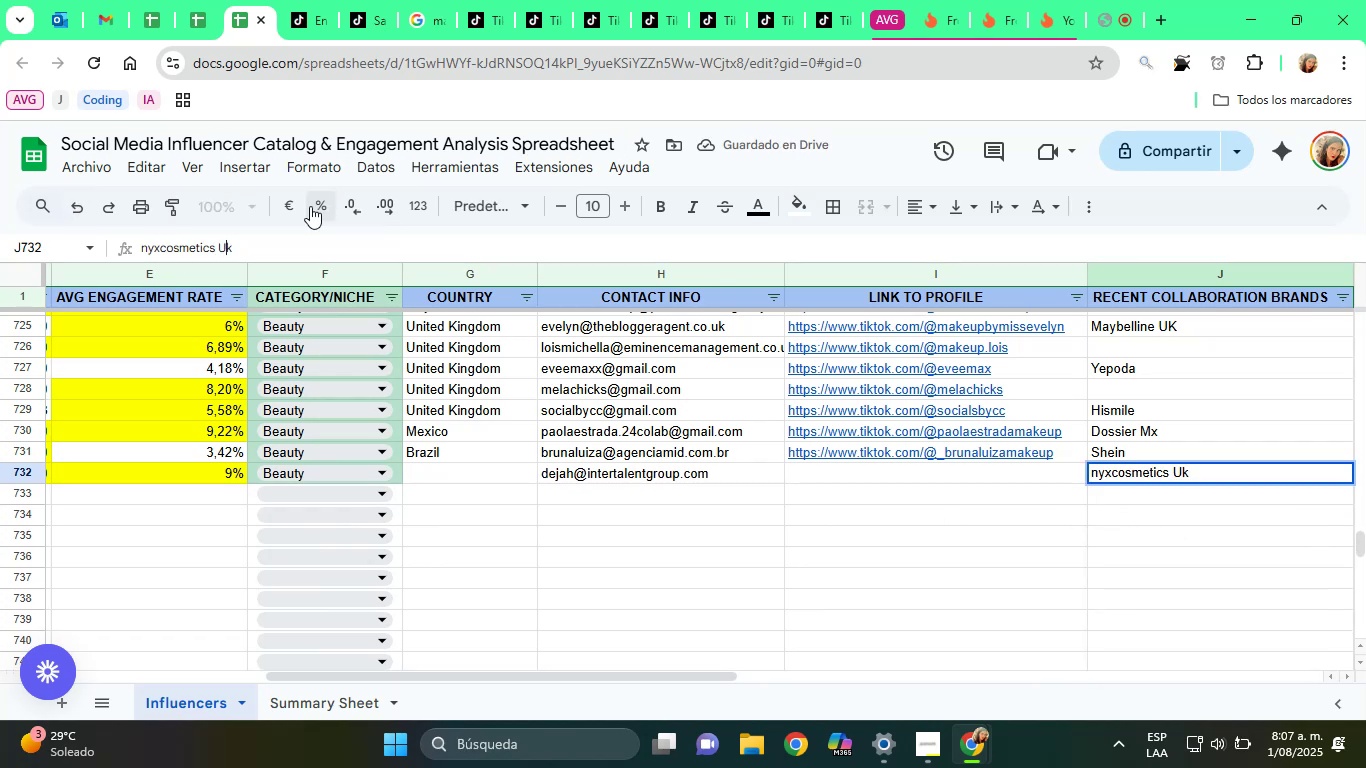 
hold_key(key=ArrowLeft, duration=1.06)
 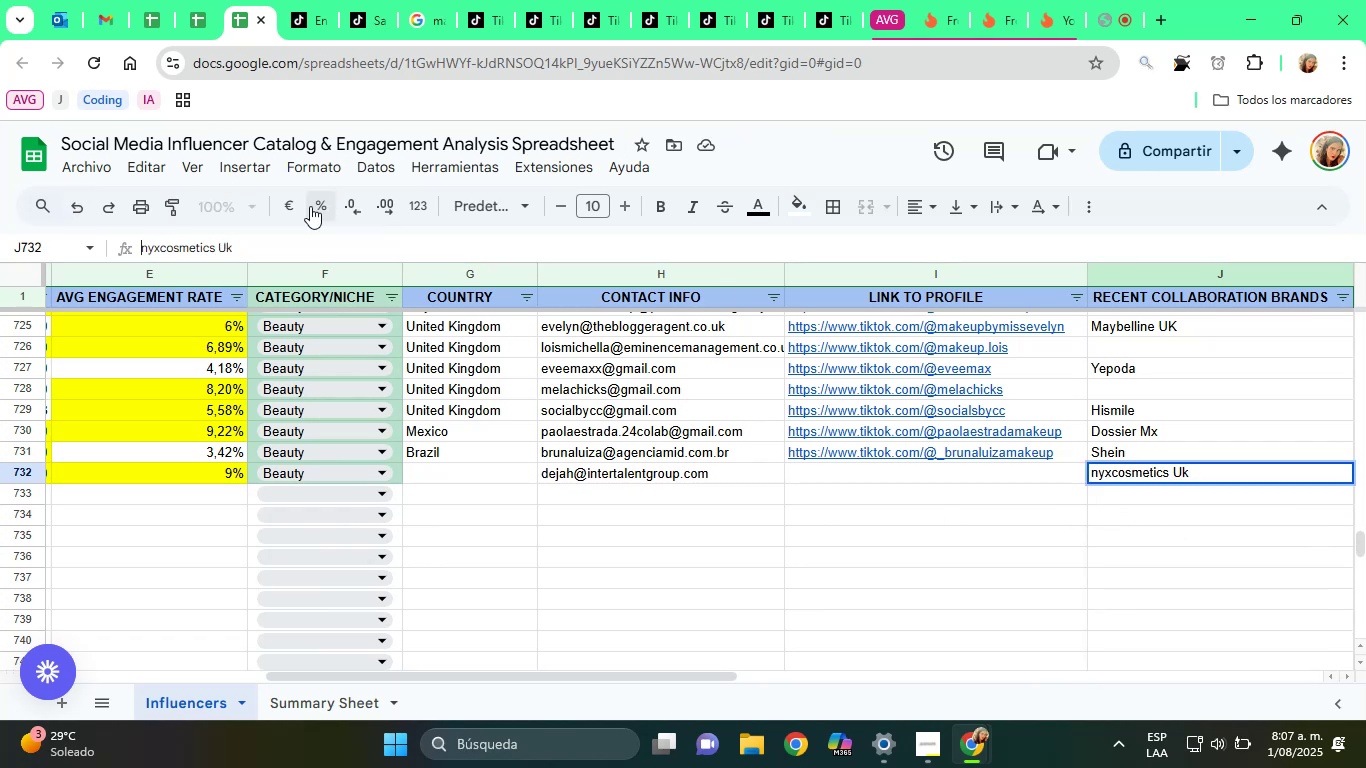 
key(Delete)
 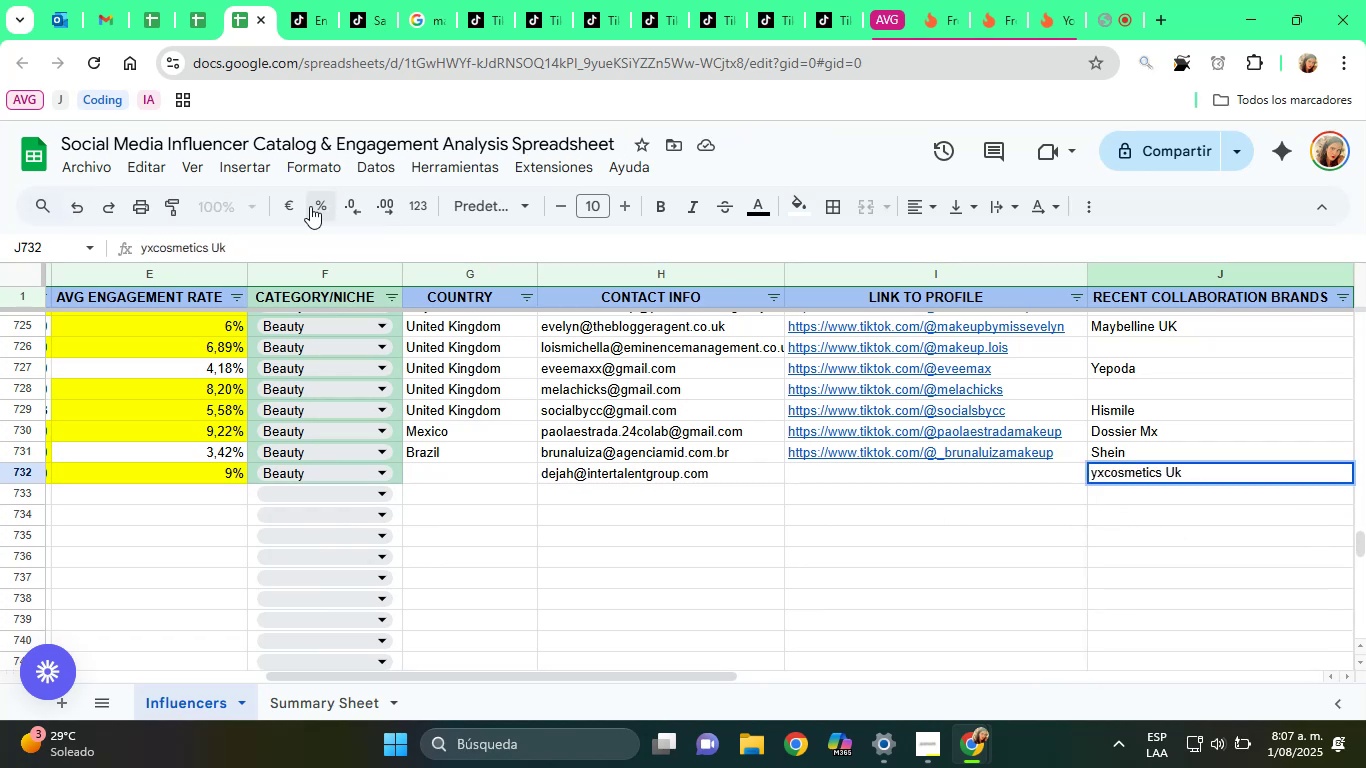 
key(Shift+ShiftRight)
 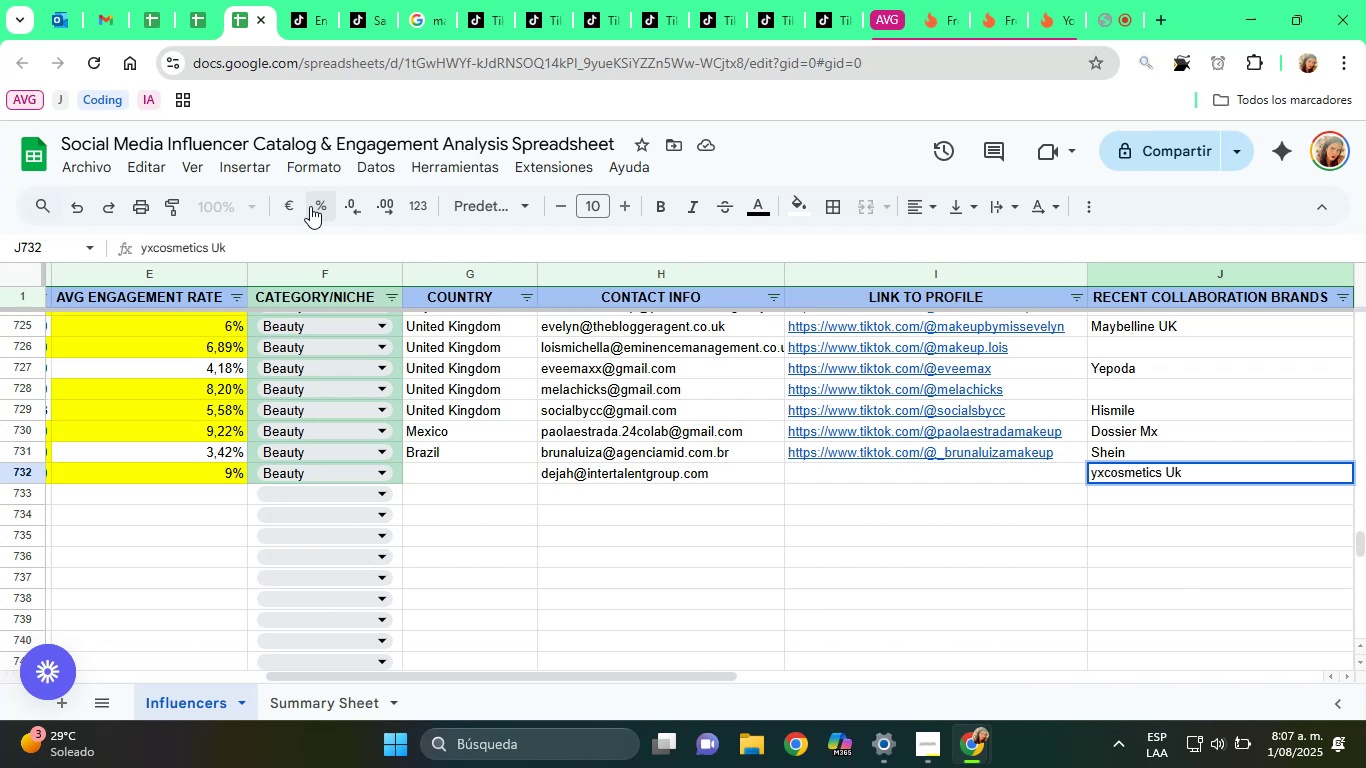 
key(Shift+N)
 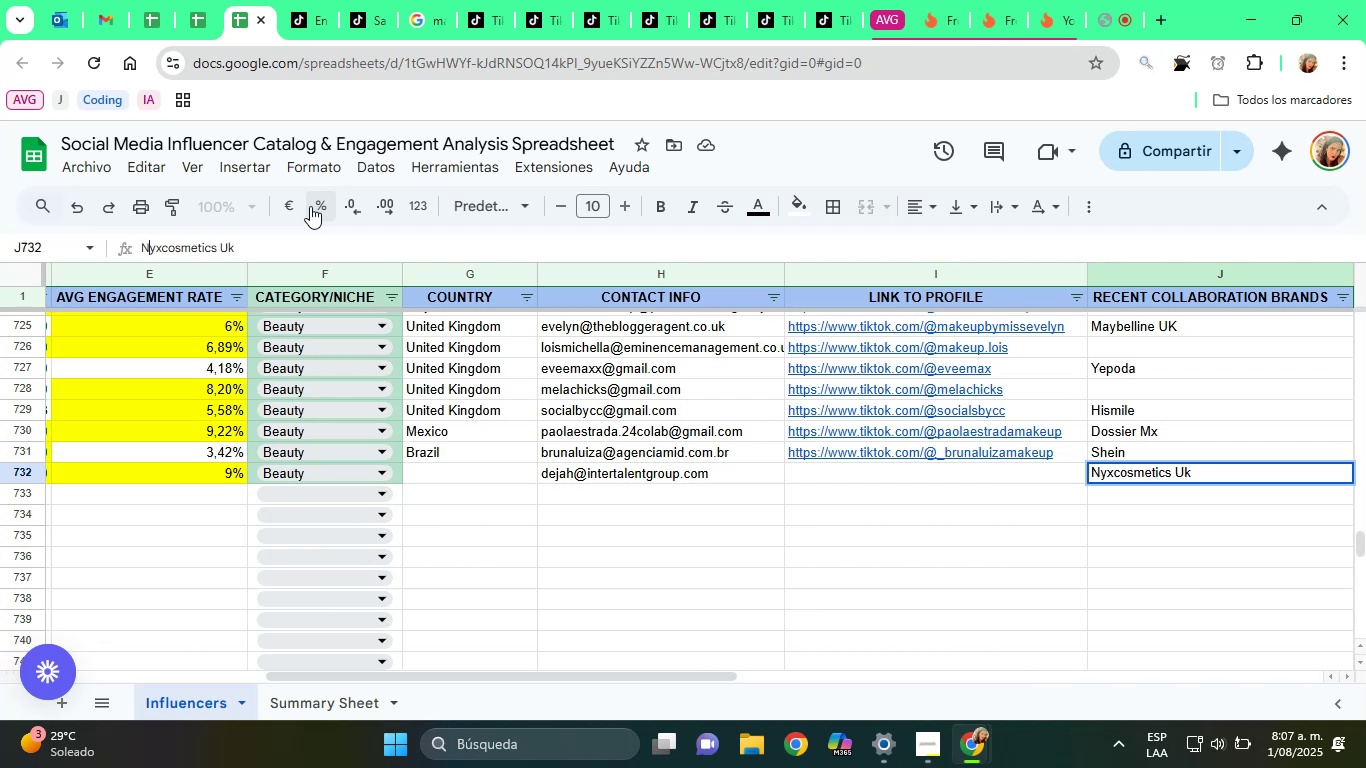 
key(ArrowRight)
 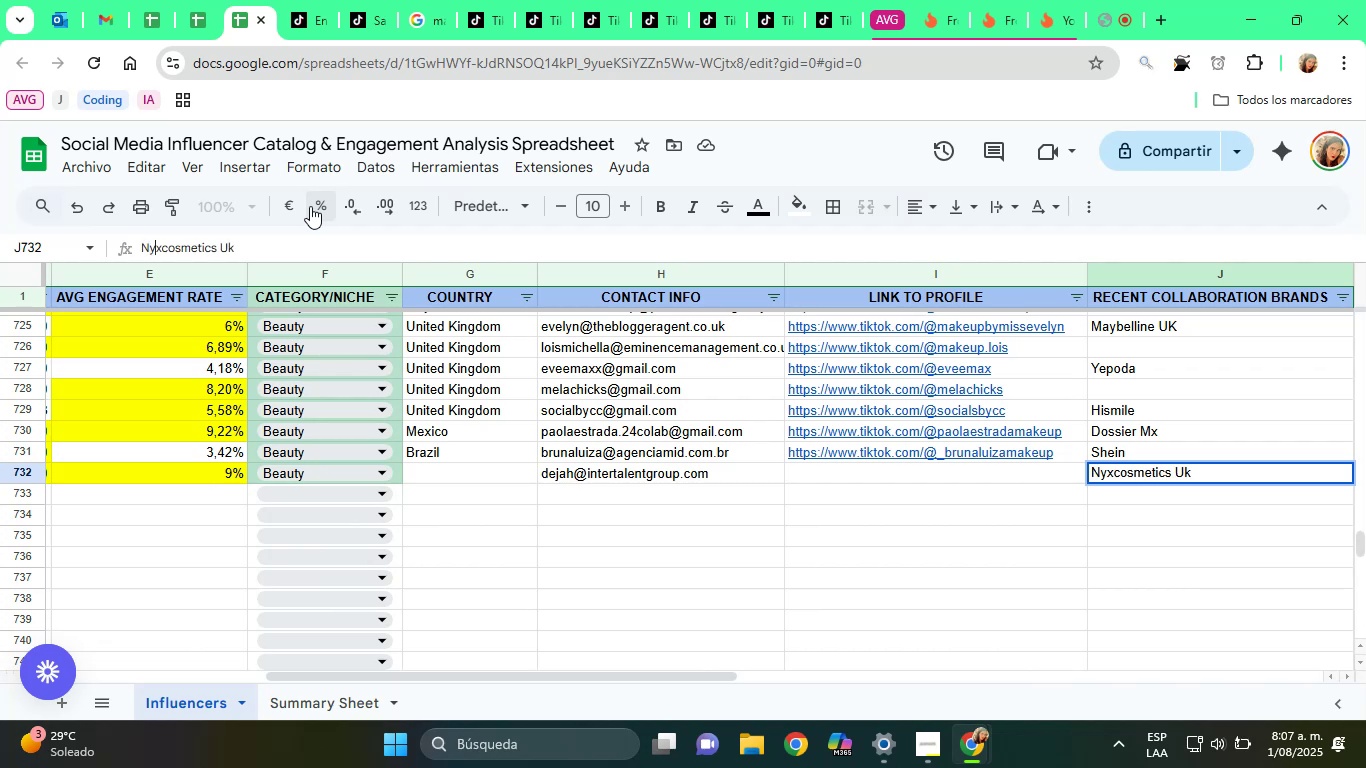 
key(ArrowRight)
 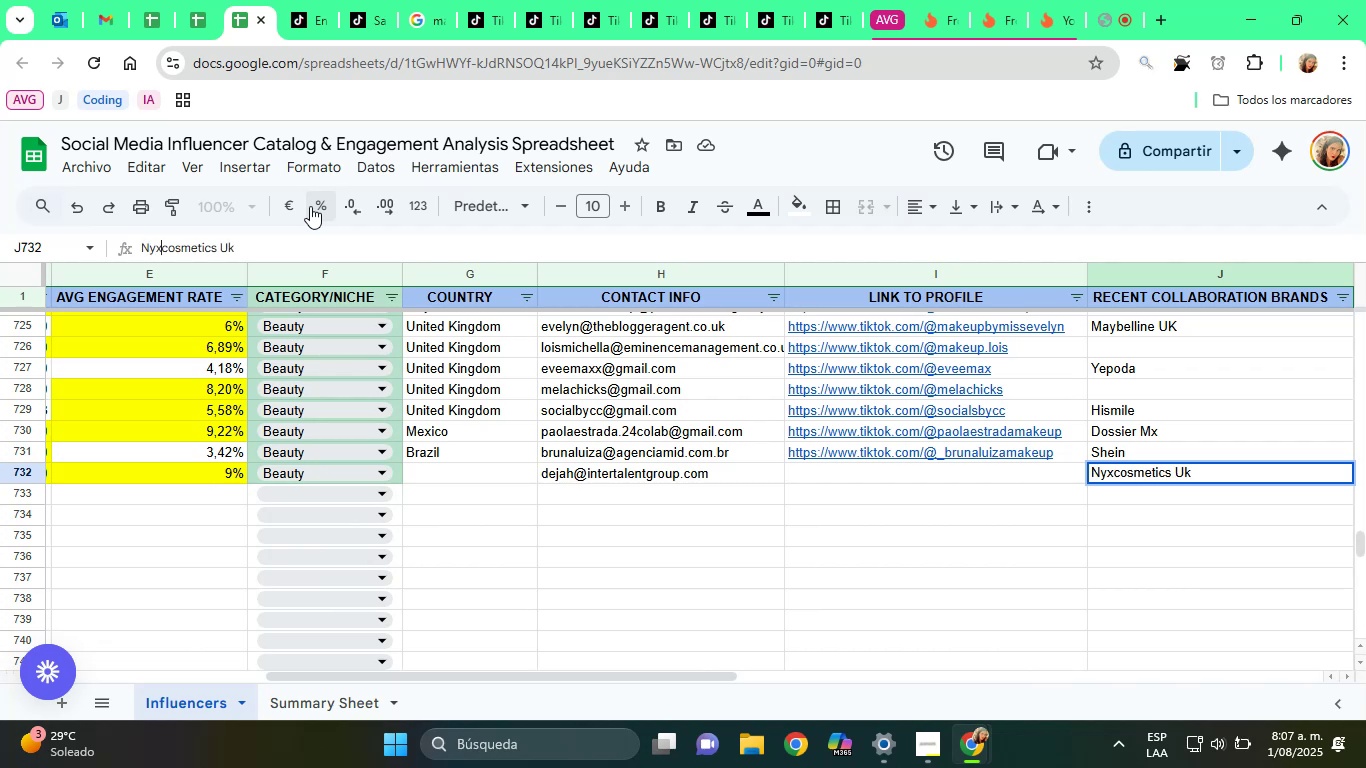 
key(ArrowRight)
 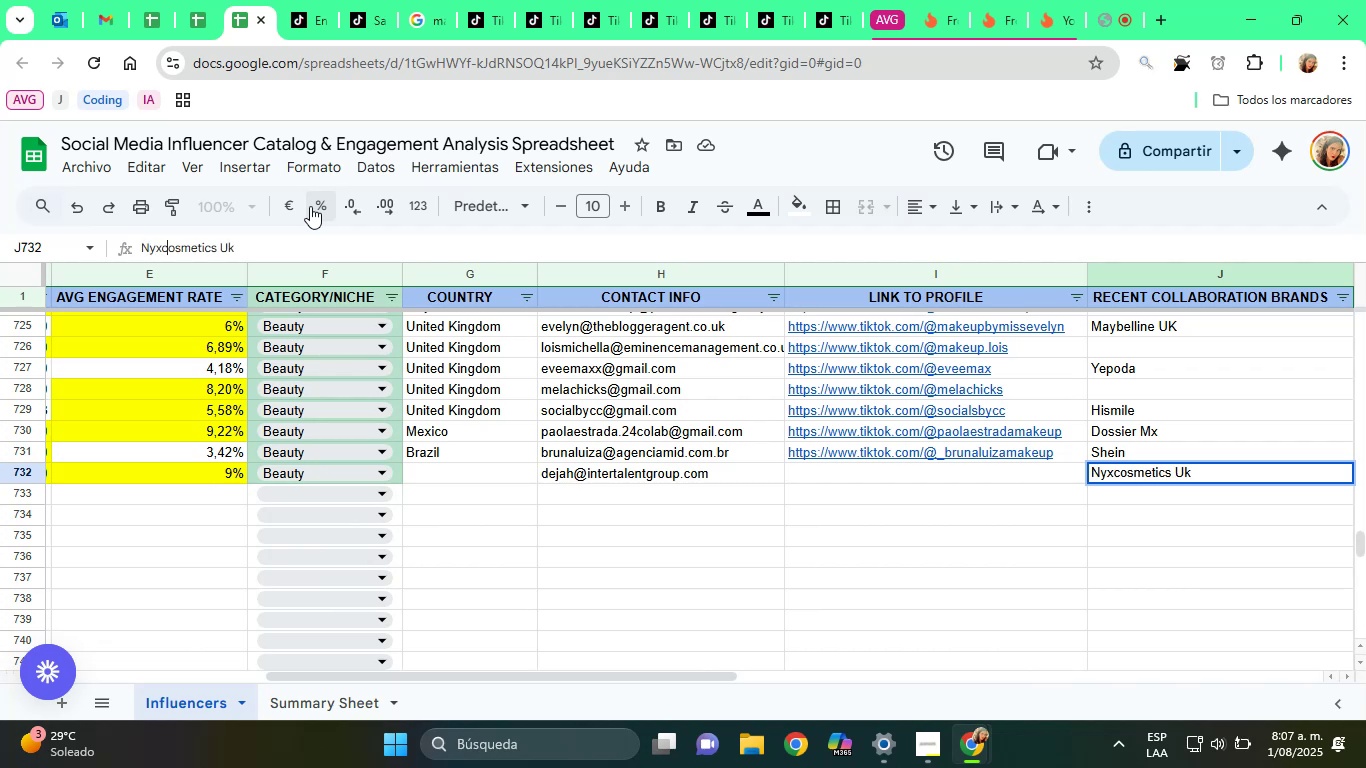 
key(ArrowLeft)
 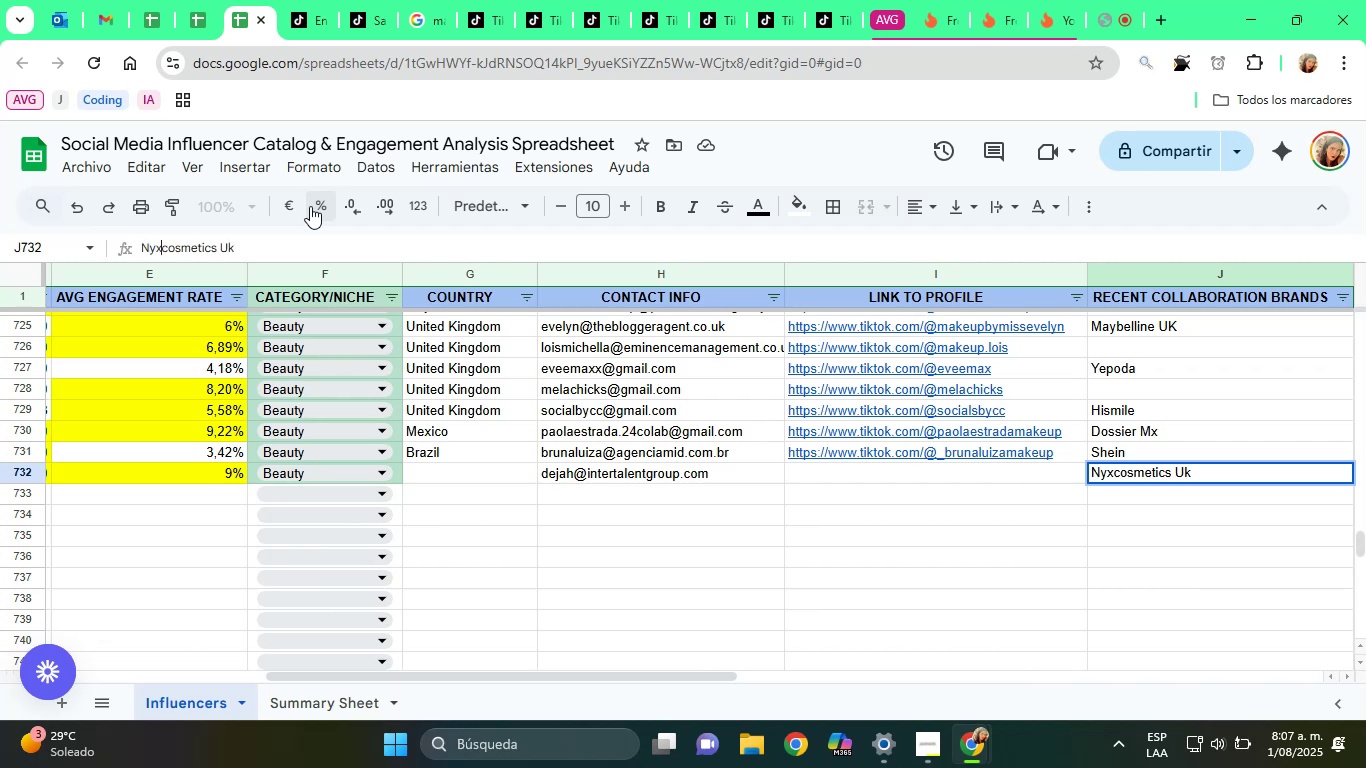 
key(Space)
 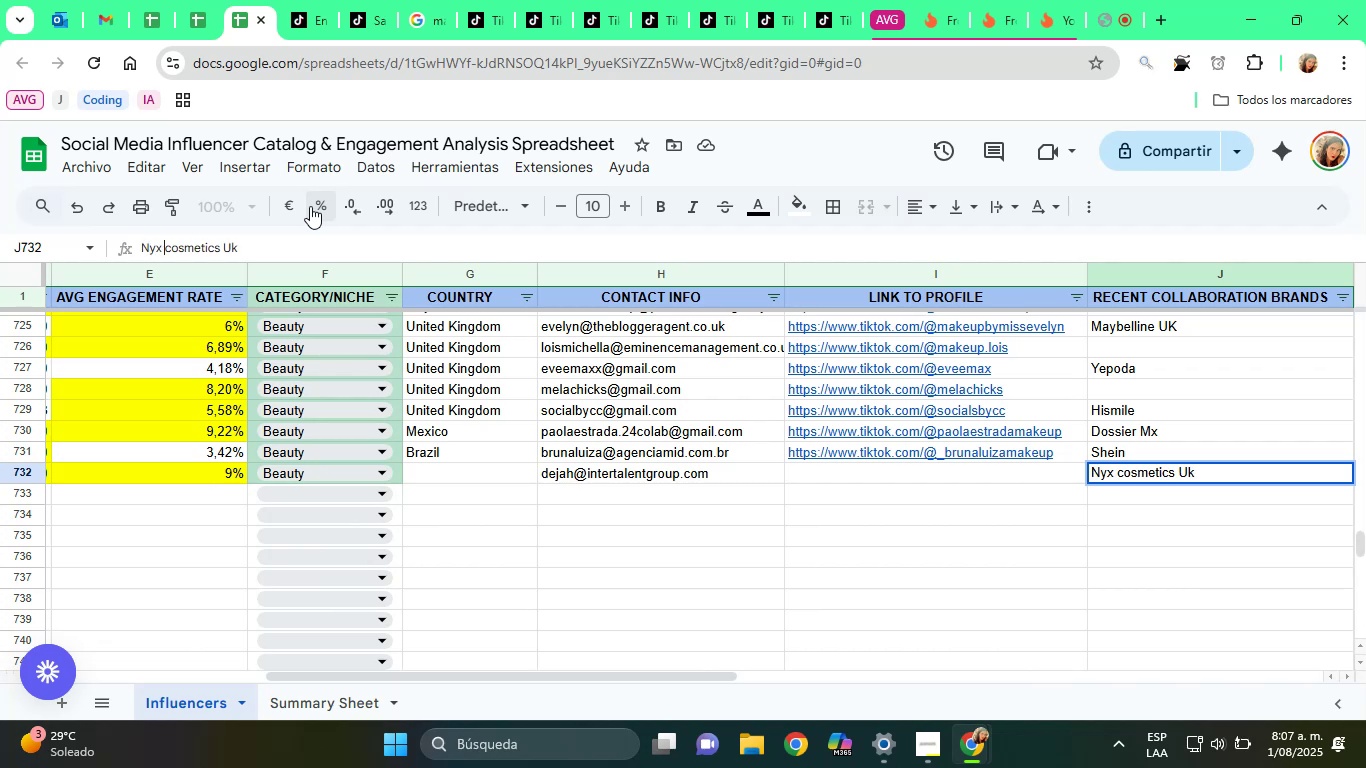 
key(Delete)
 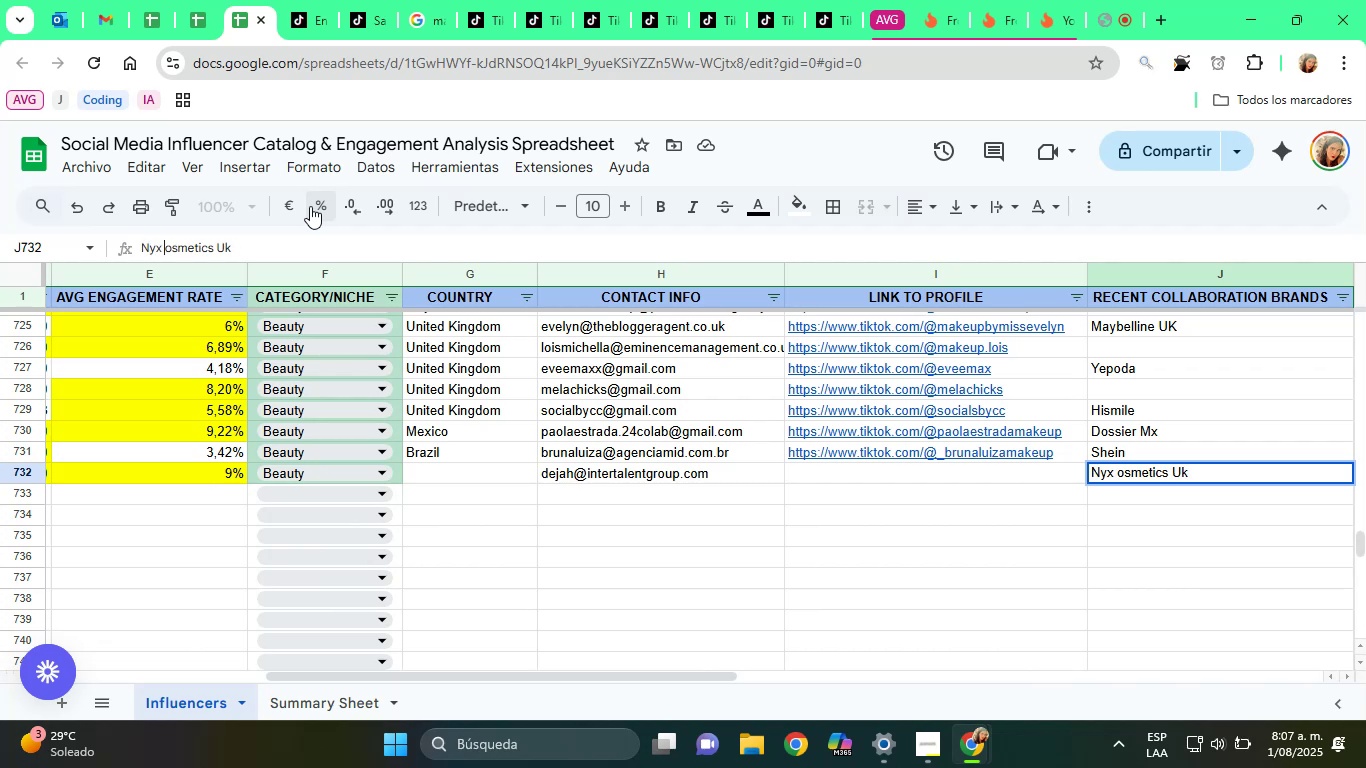 
key(Shift+C)
 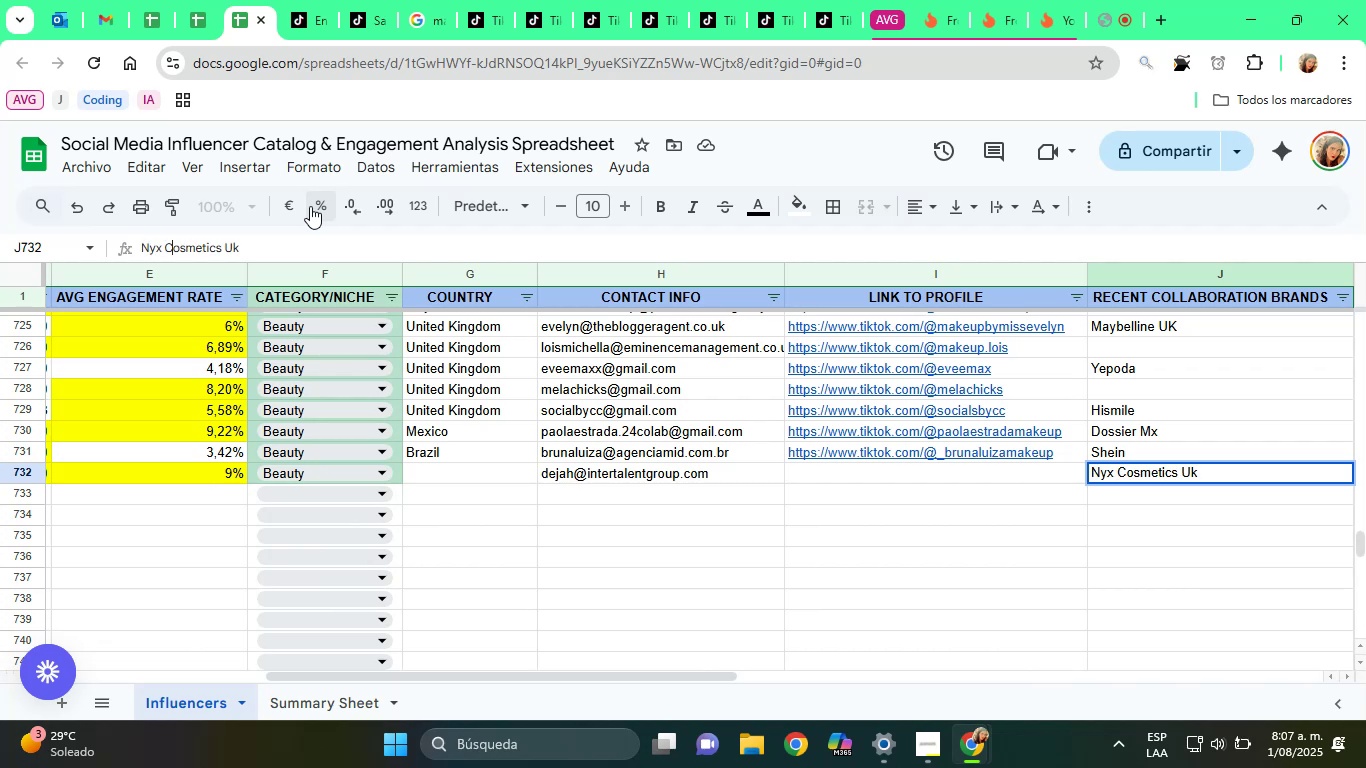 
key(Slash)
 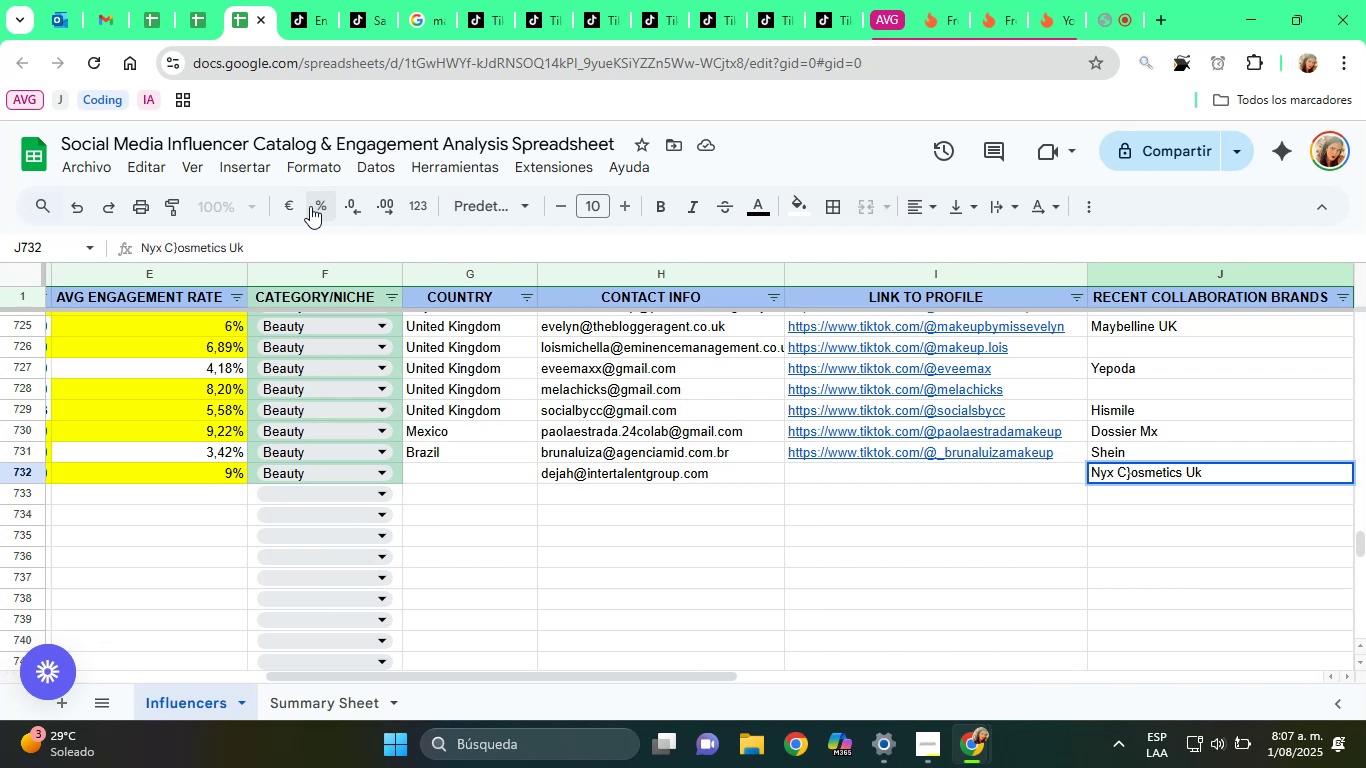 
key(Backspace)
 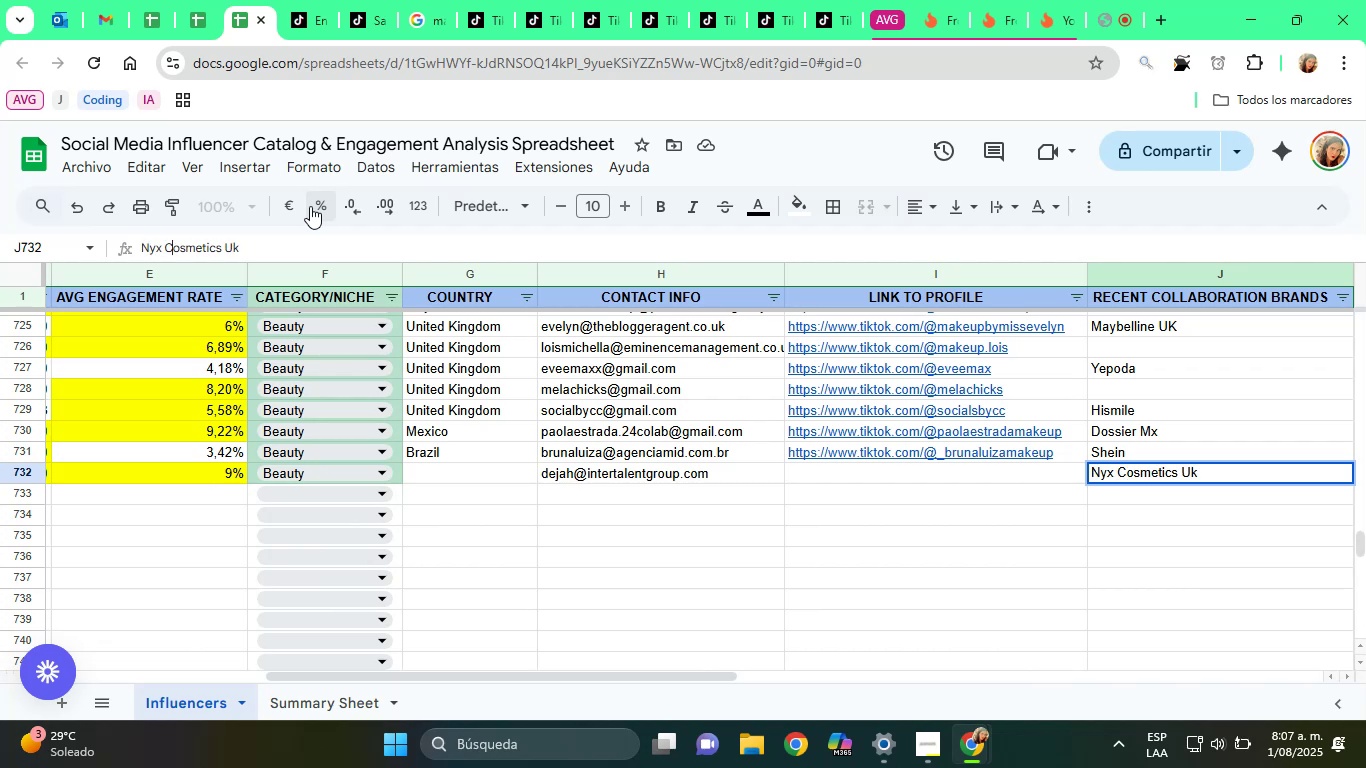 
key(Enter)
 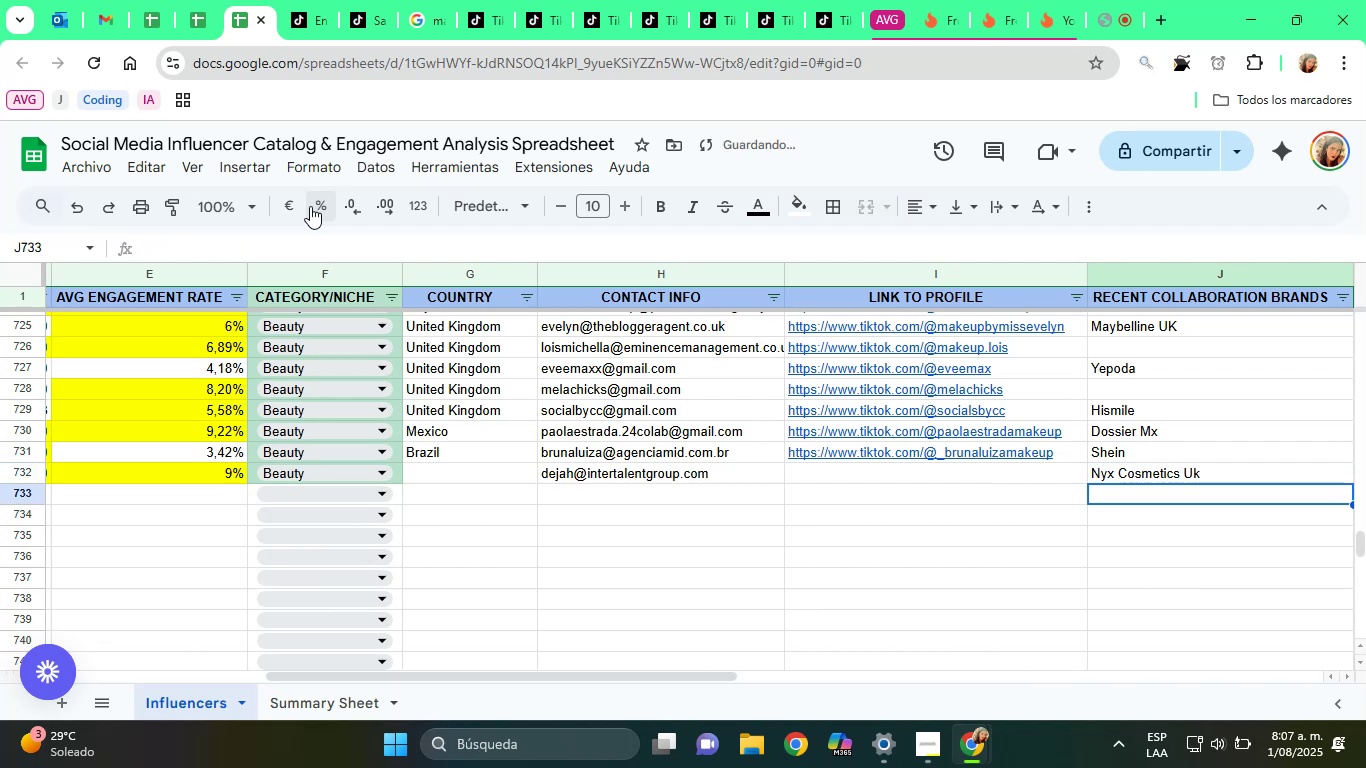 
key(ArrowUp)
 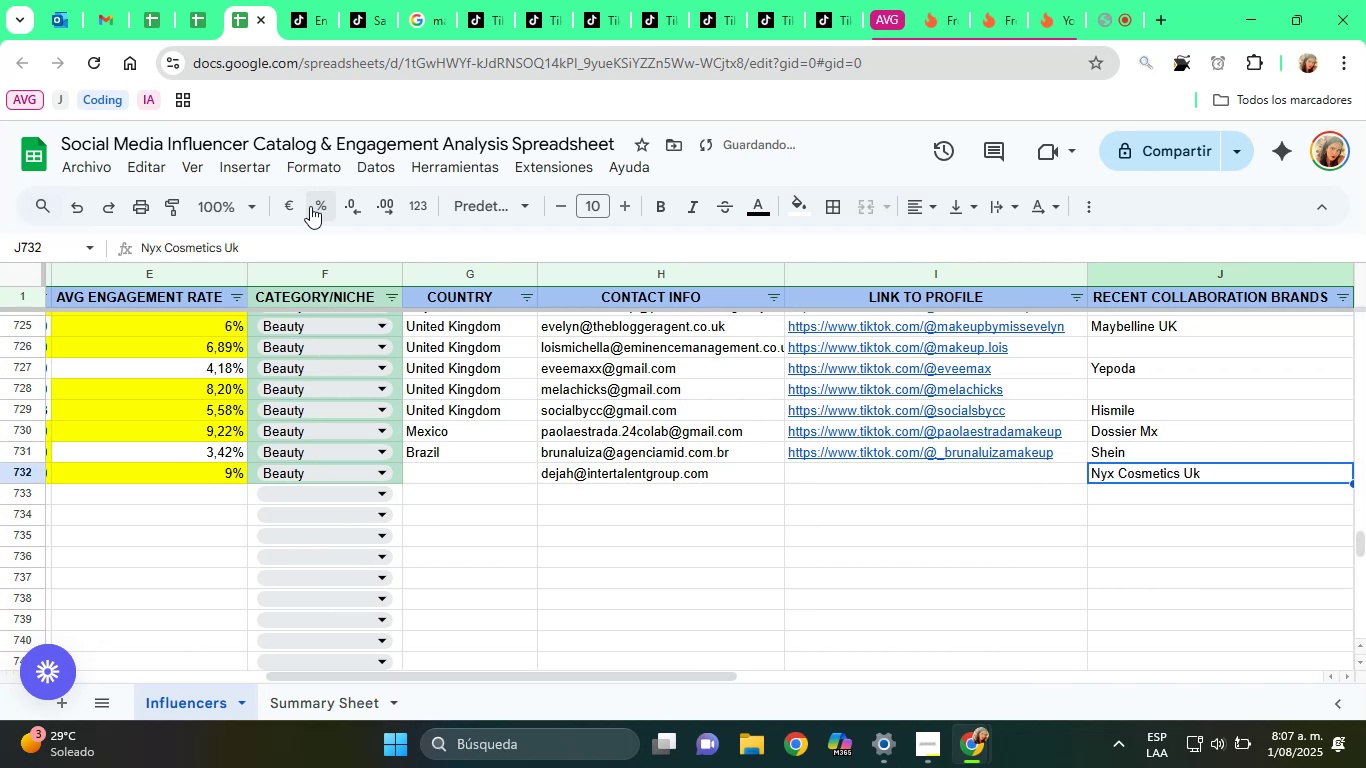 
key(ArrowLeft)
 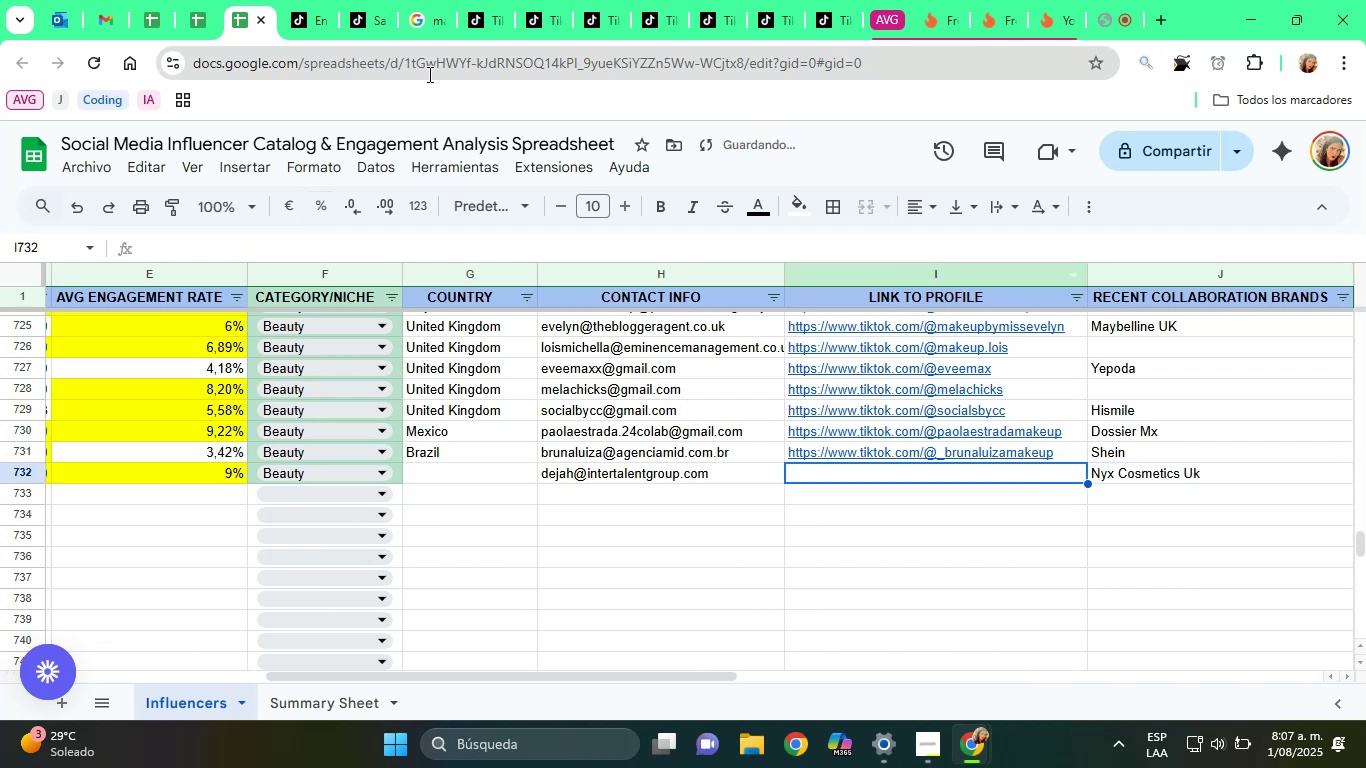 
left_click([357, 0])
 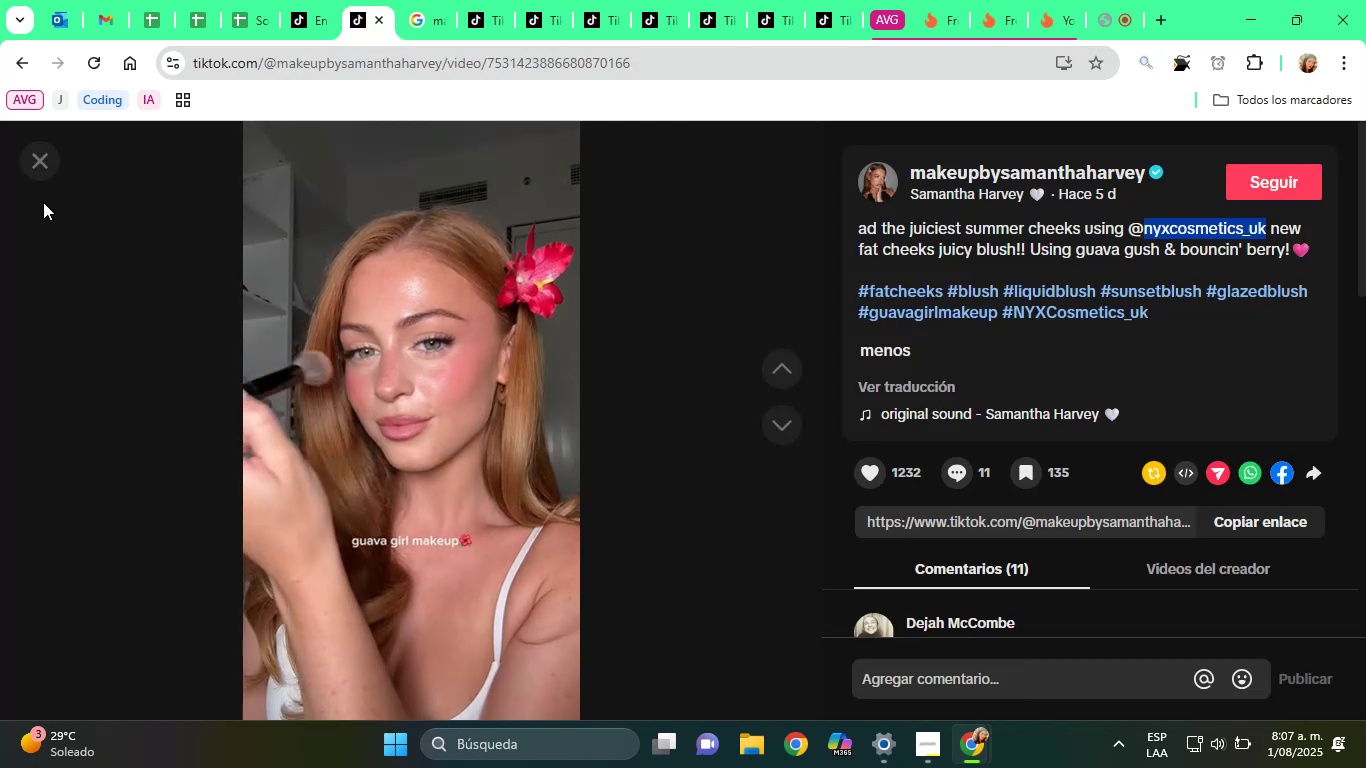 
left_click([45, 169])
 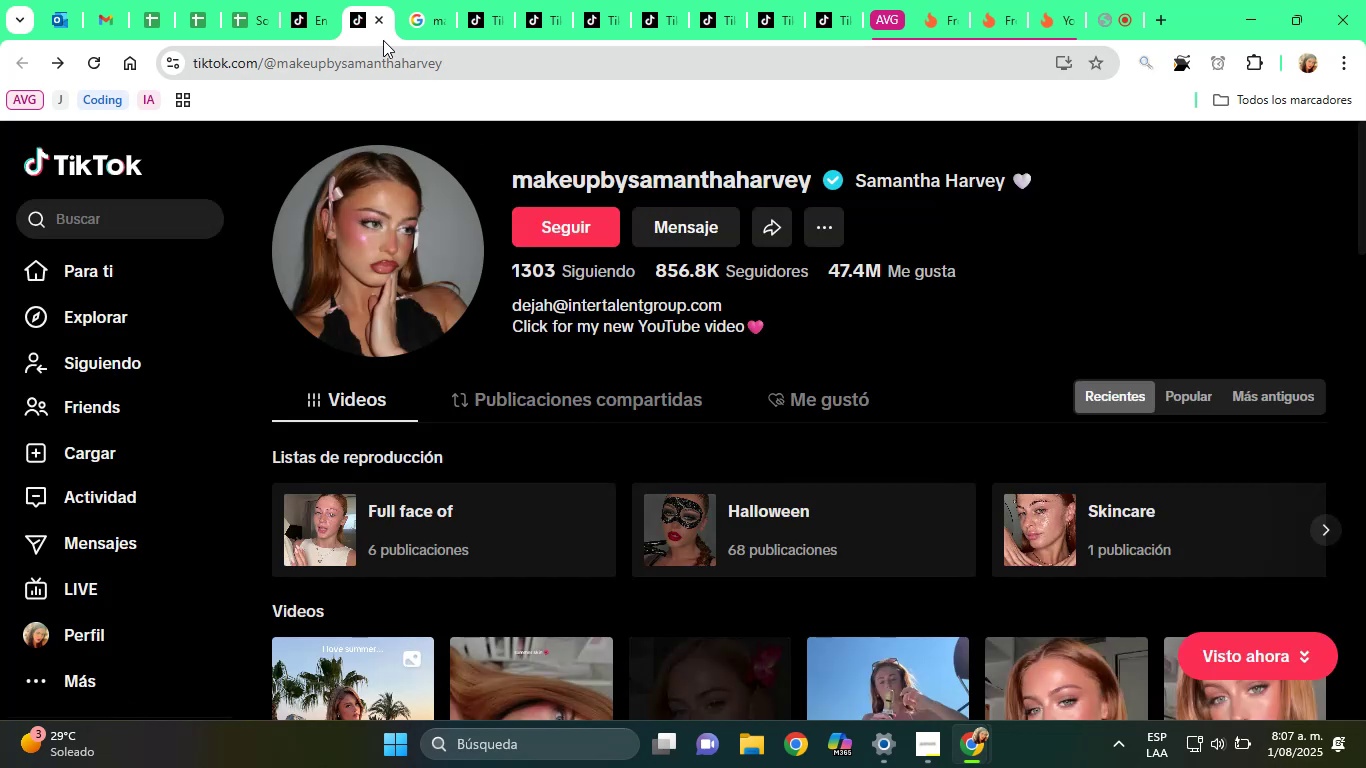 
key(Control+C)
 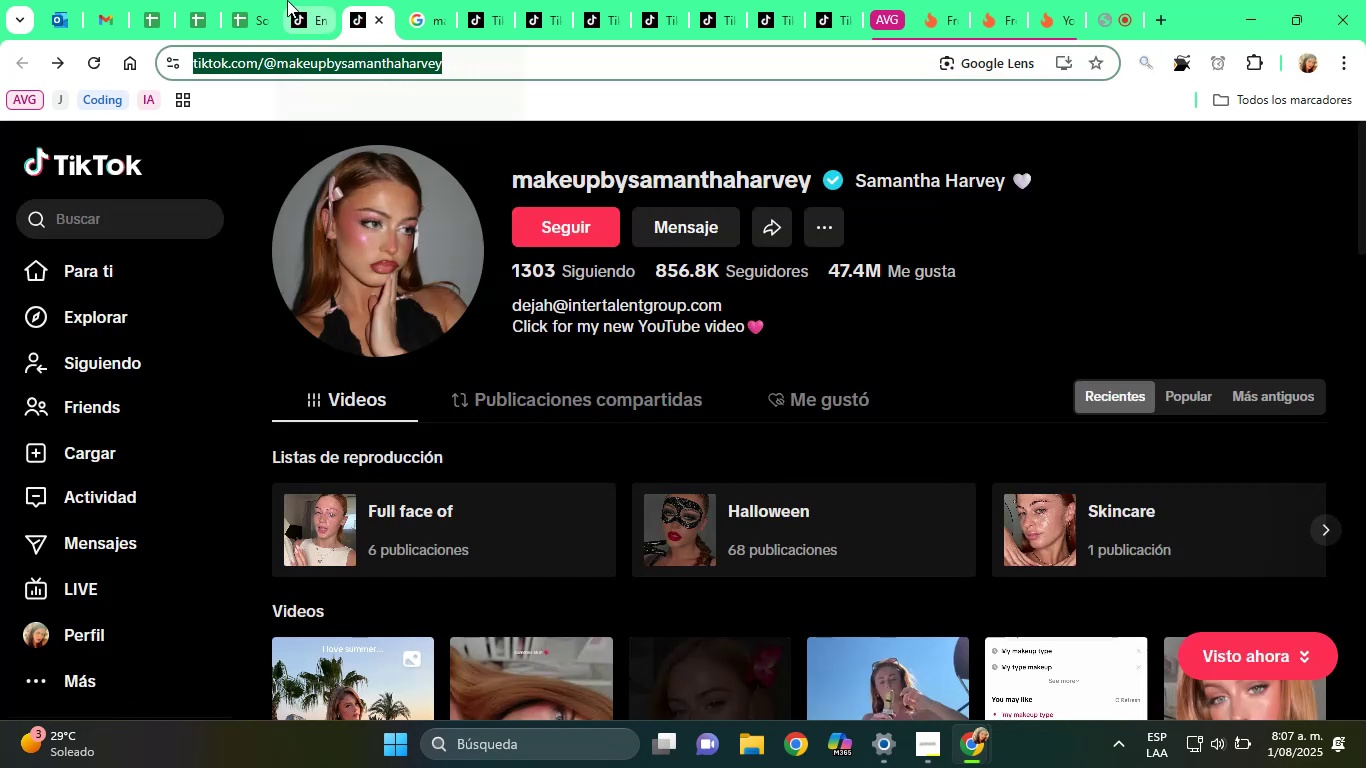 
left_click([261, 0])
 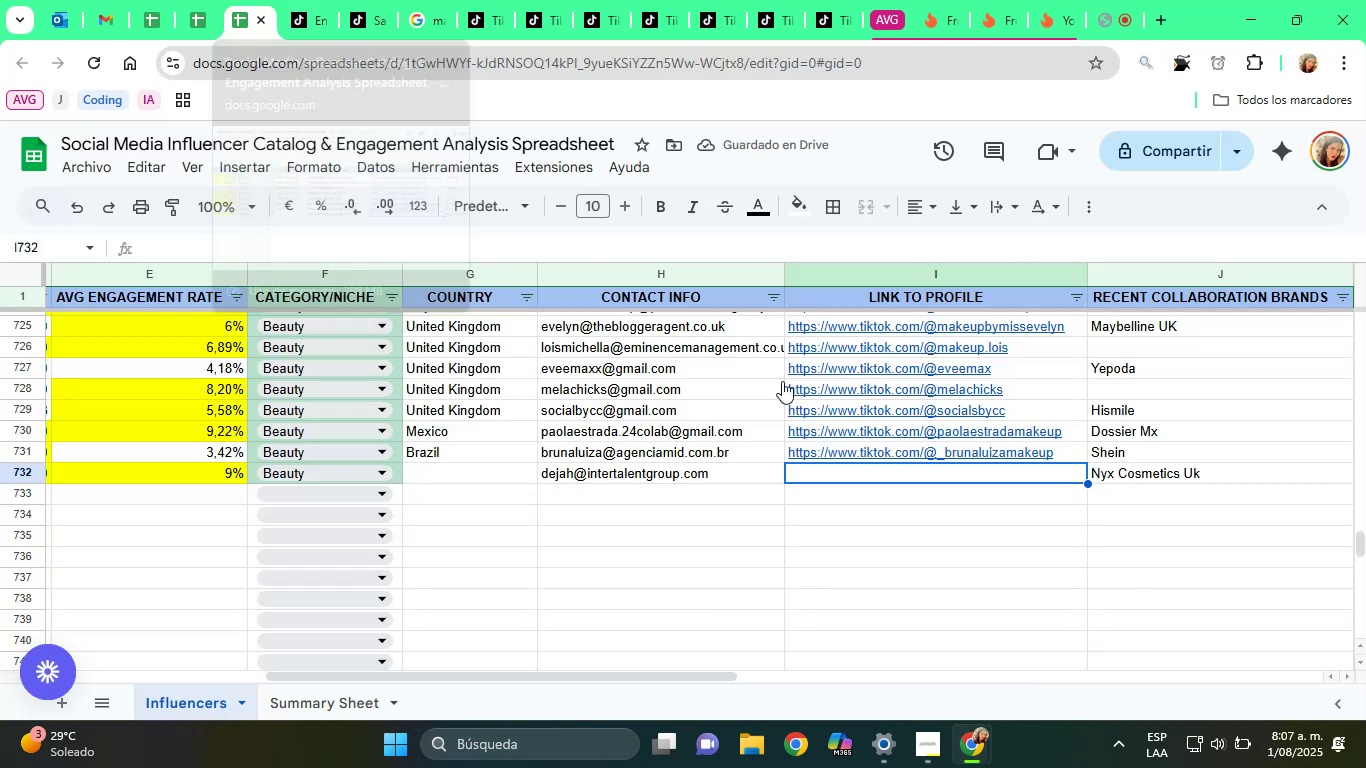 
key(Control+V)
 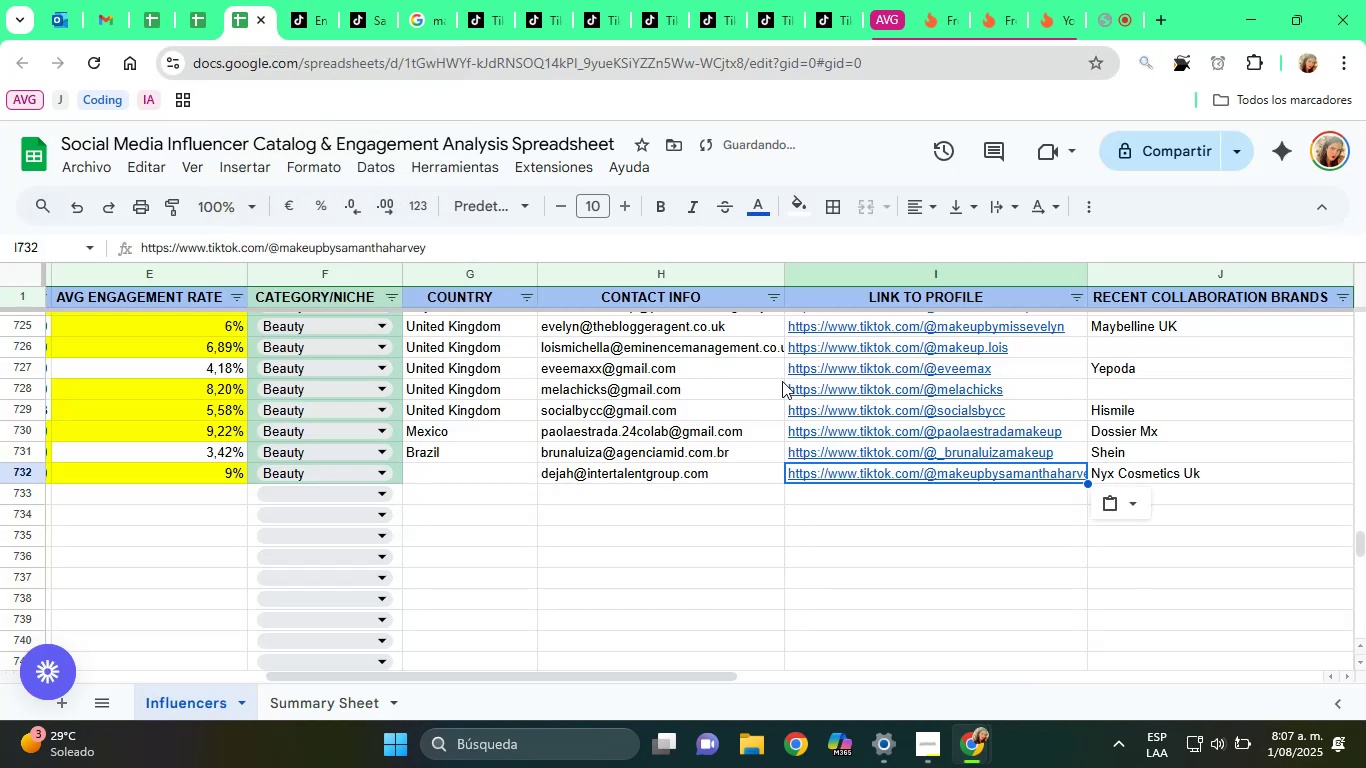 
key(ArrowDown)
 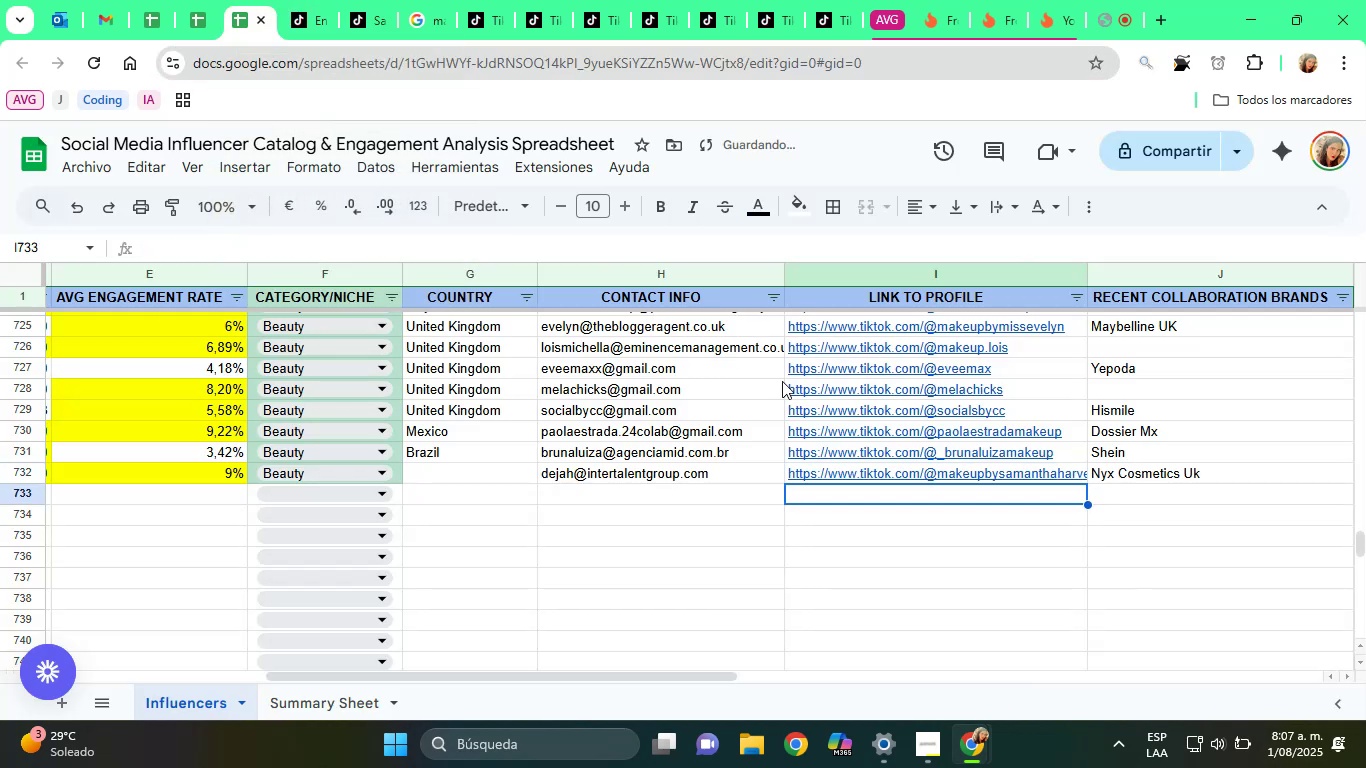 
key(ArrowUp)
 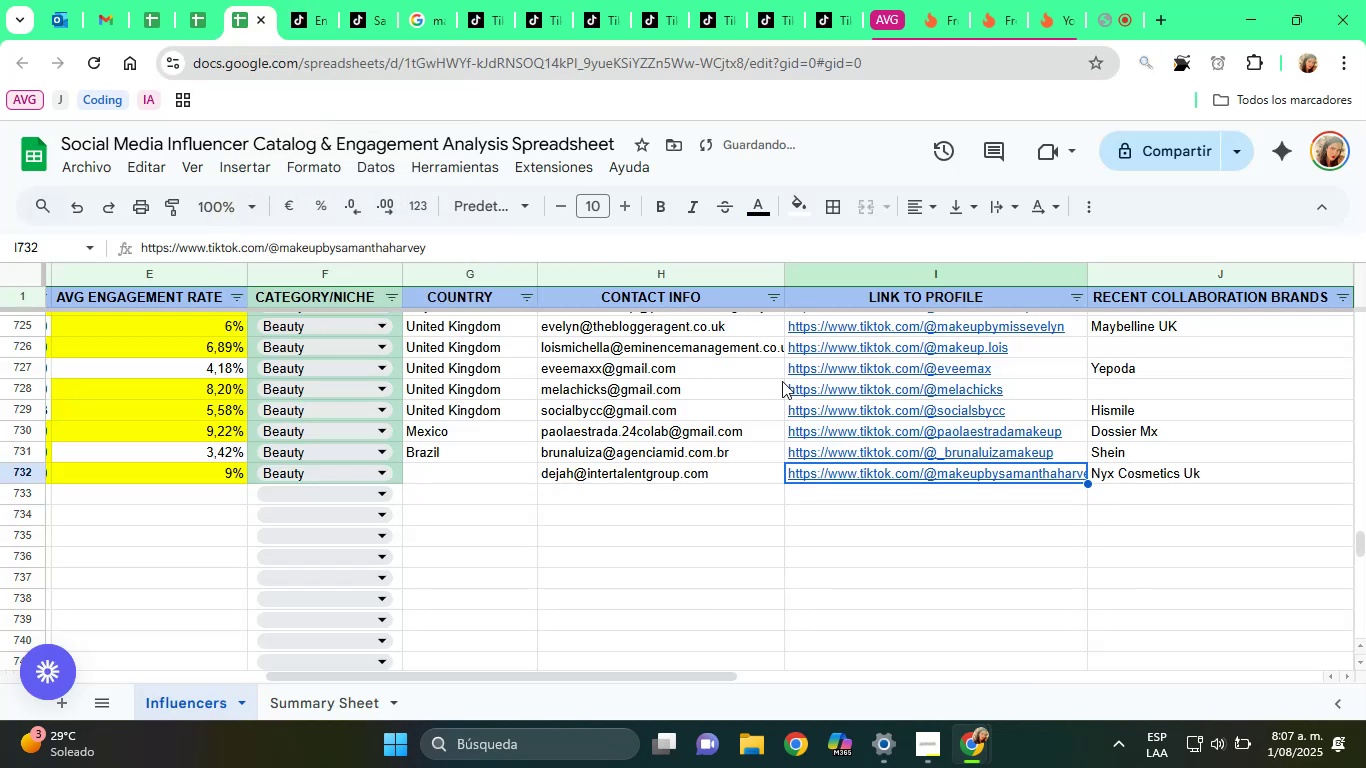 
key(ArrowLeft)
 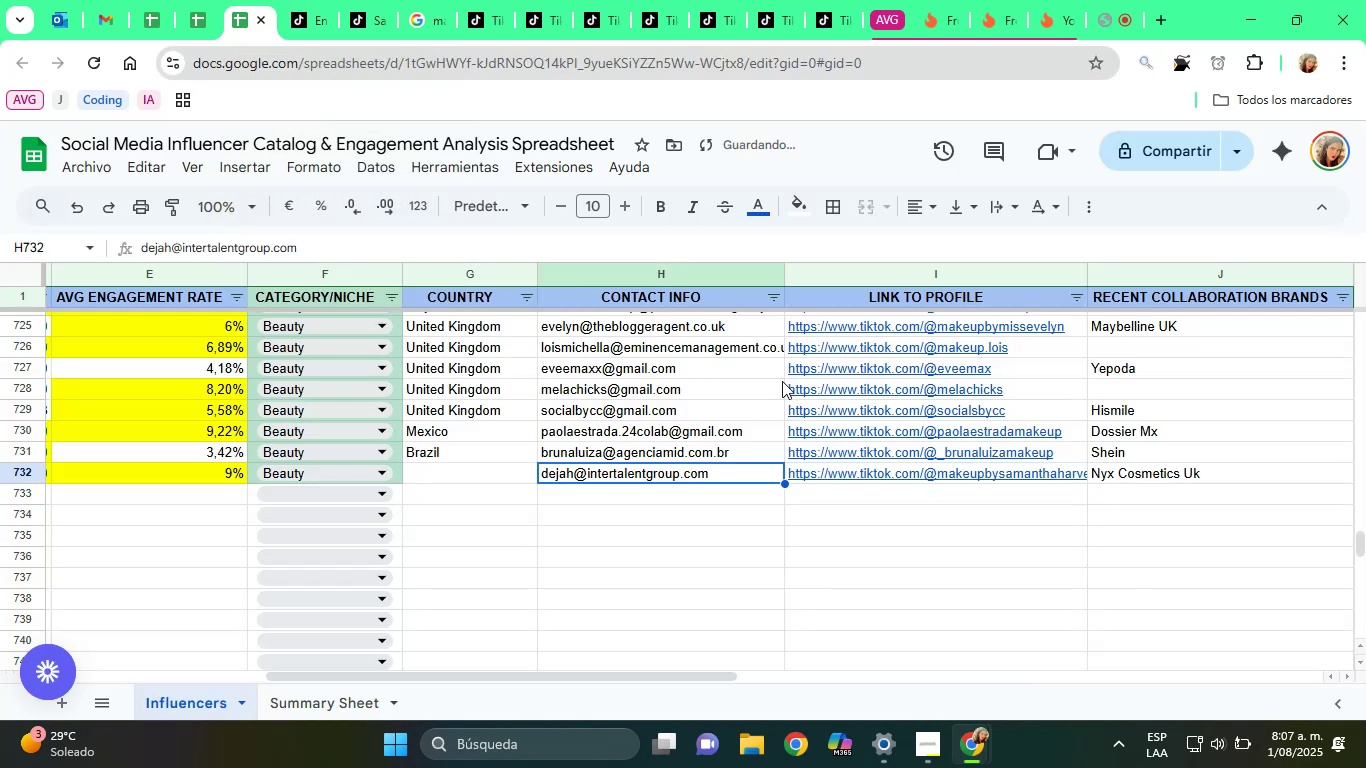 
key(ArrowLeft)
 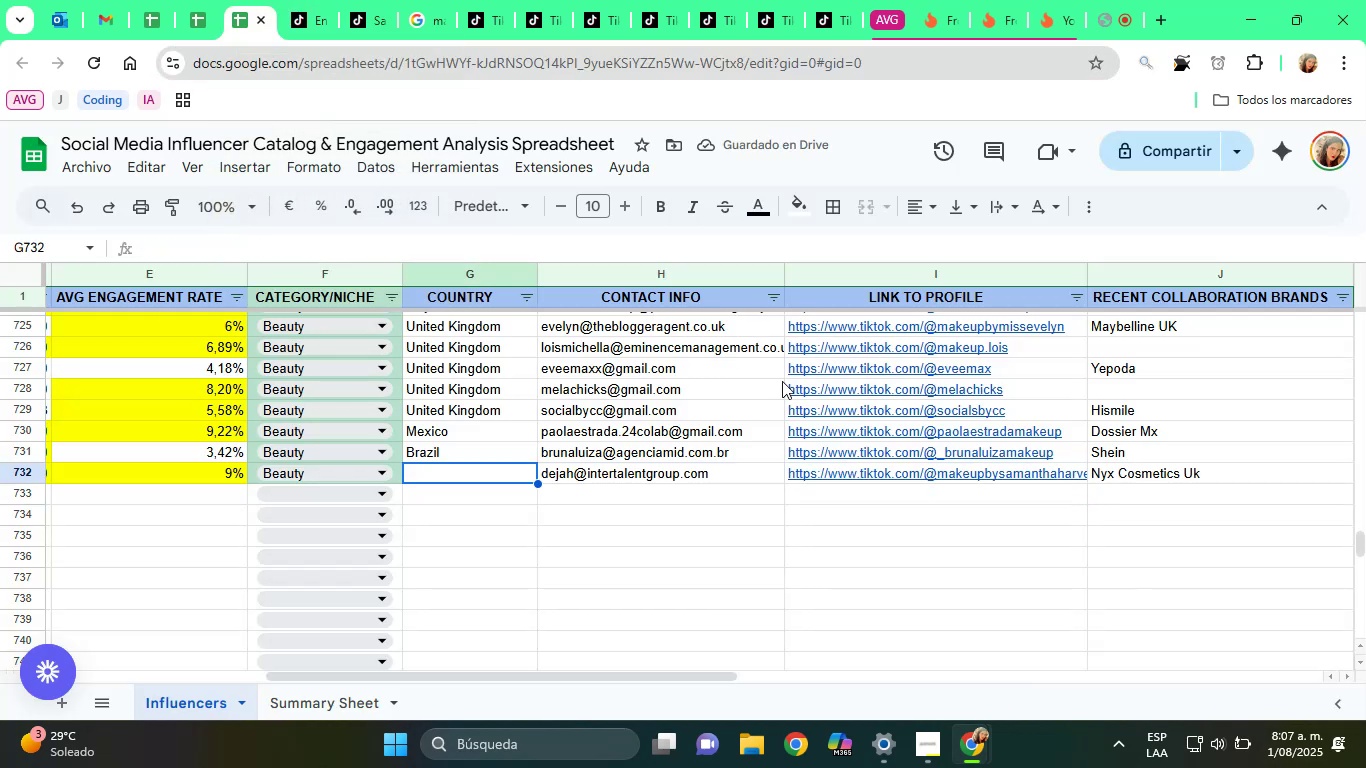 
type(United K)
 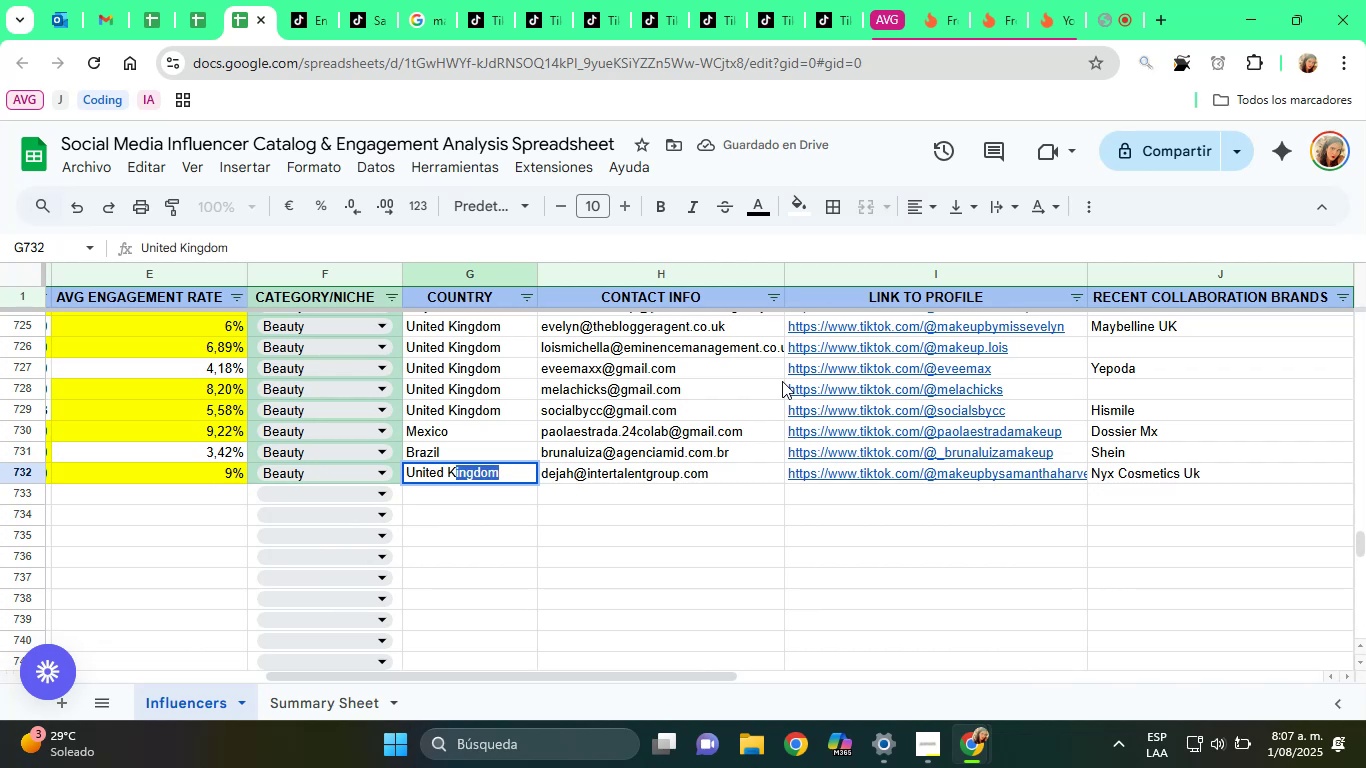 
key(ArrowRight)
 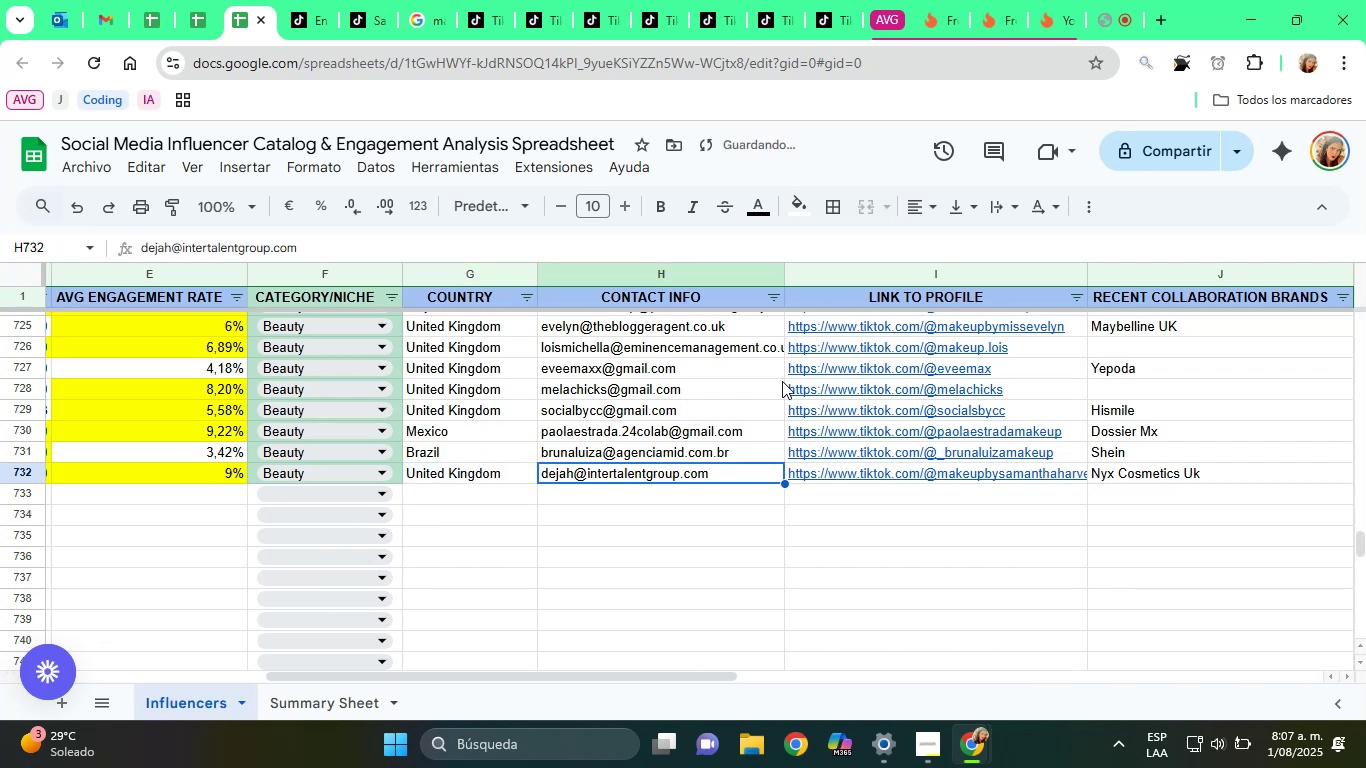 
key(ArrowDown)
 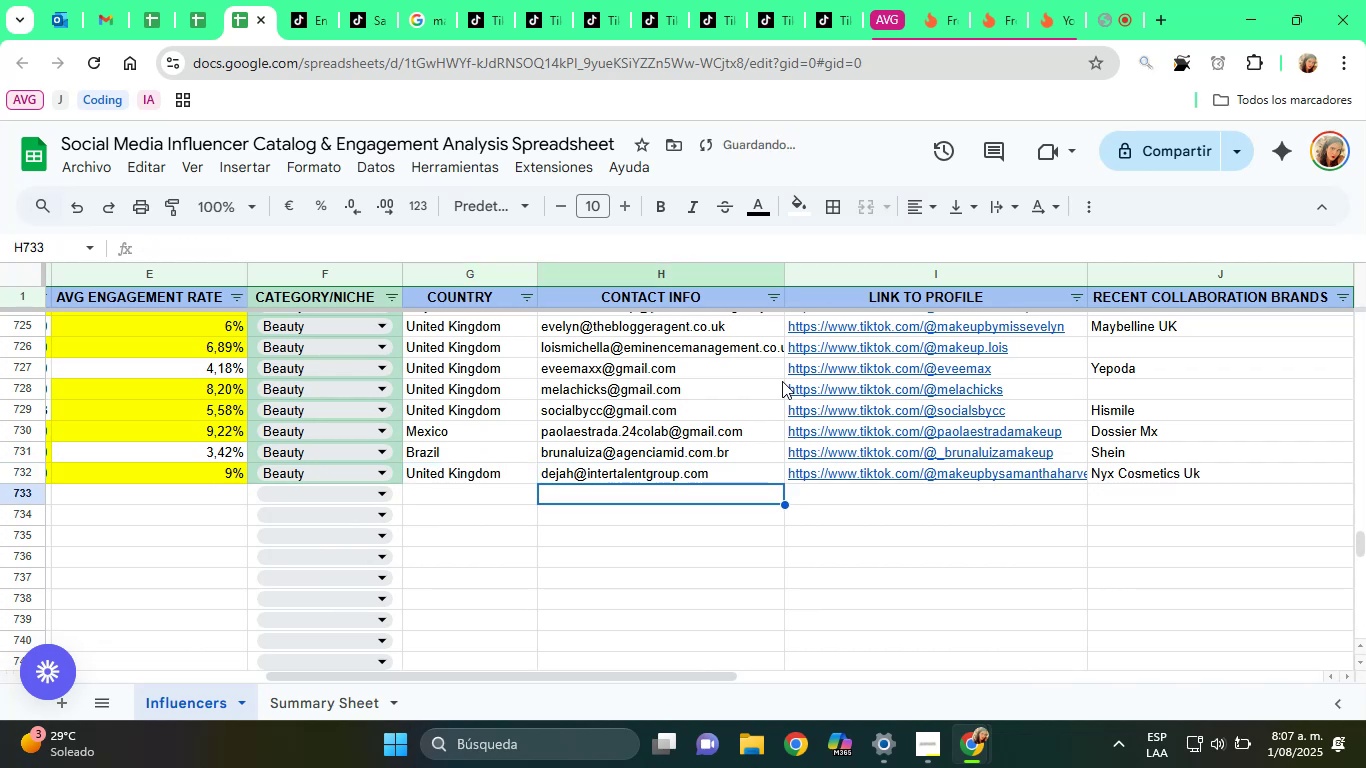 
hold_key(key=ArrowLeft, duration=1.18)
 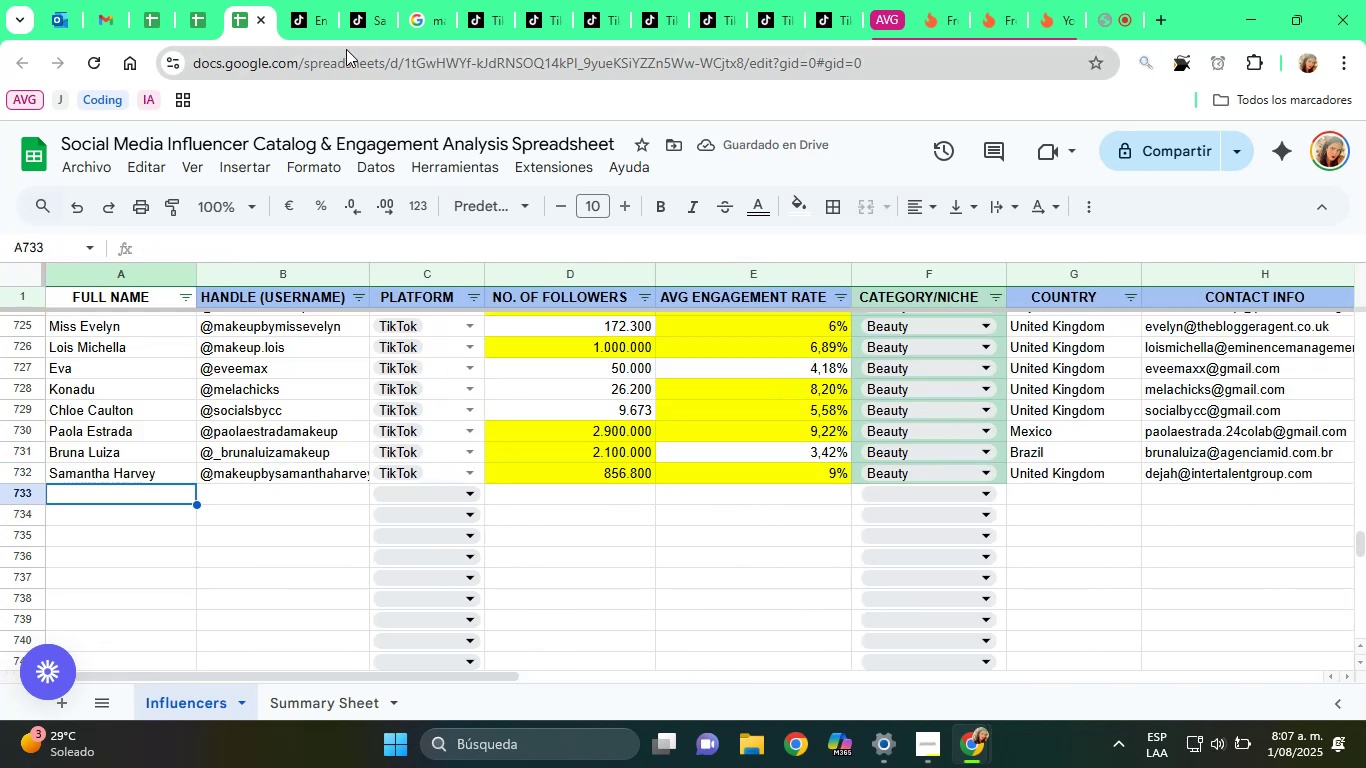 
left_click([354, 0])
 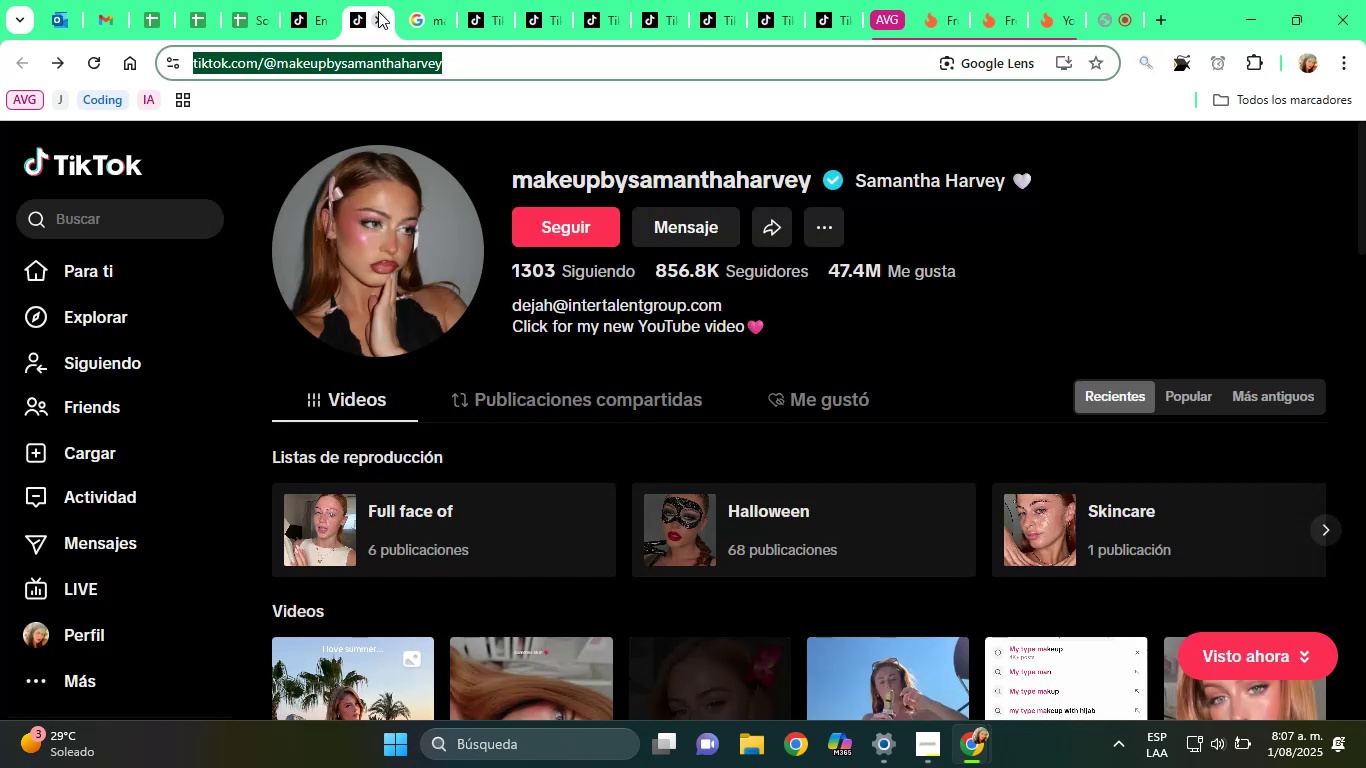 
left_click([393, 14])
 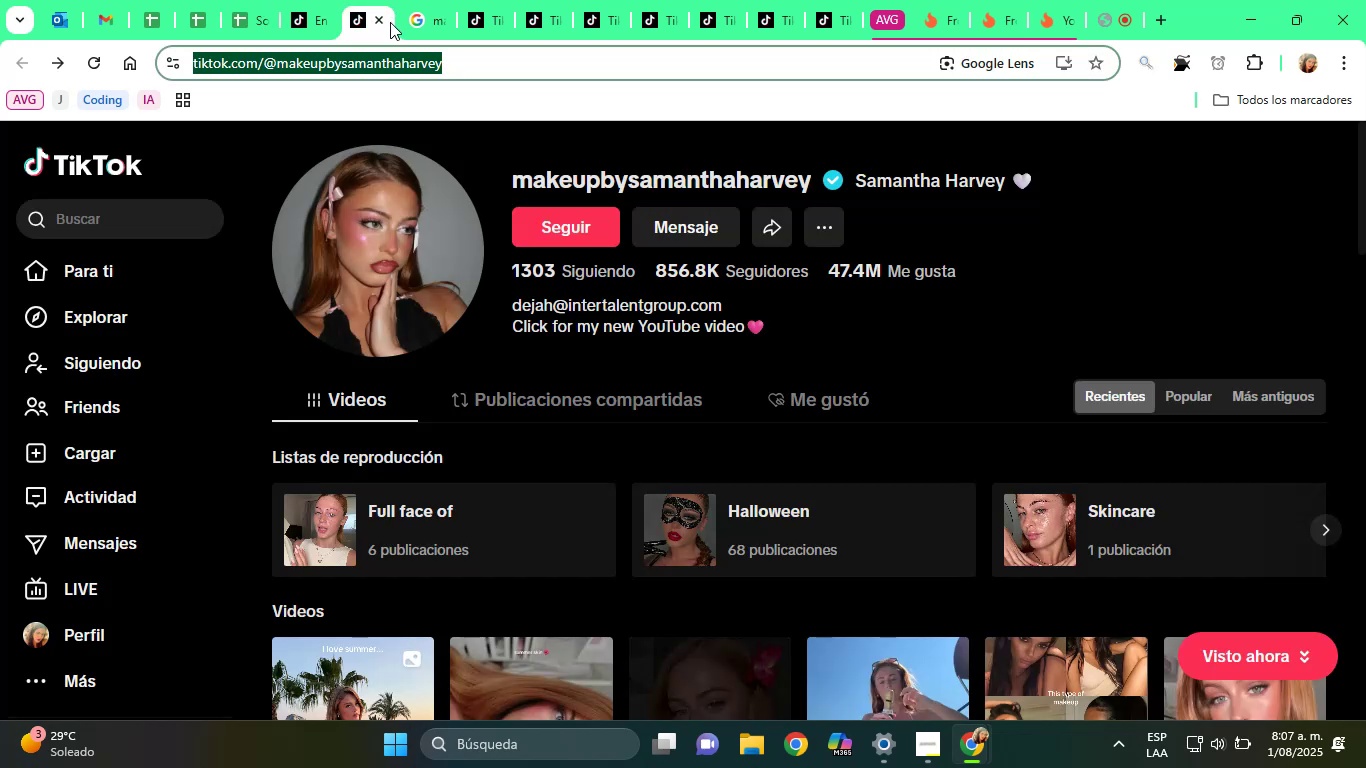 
double_click([389, 22])
 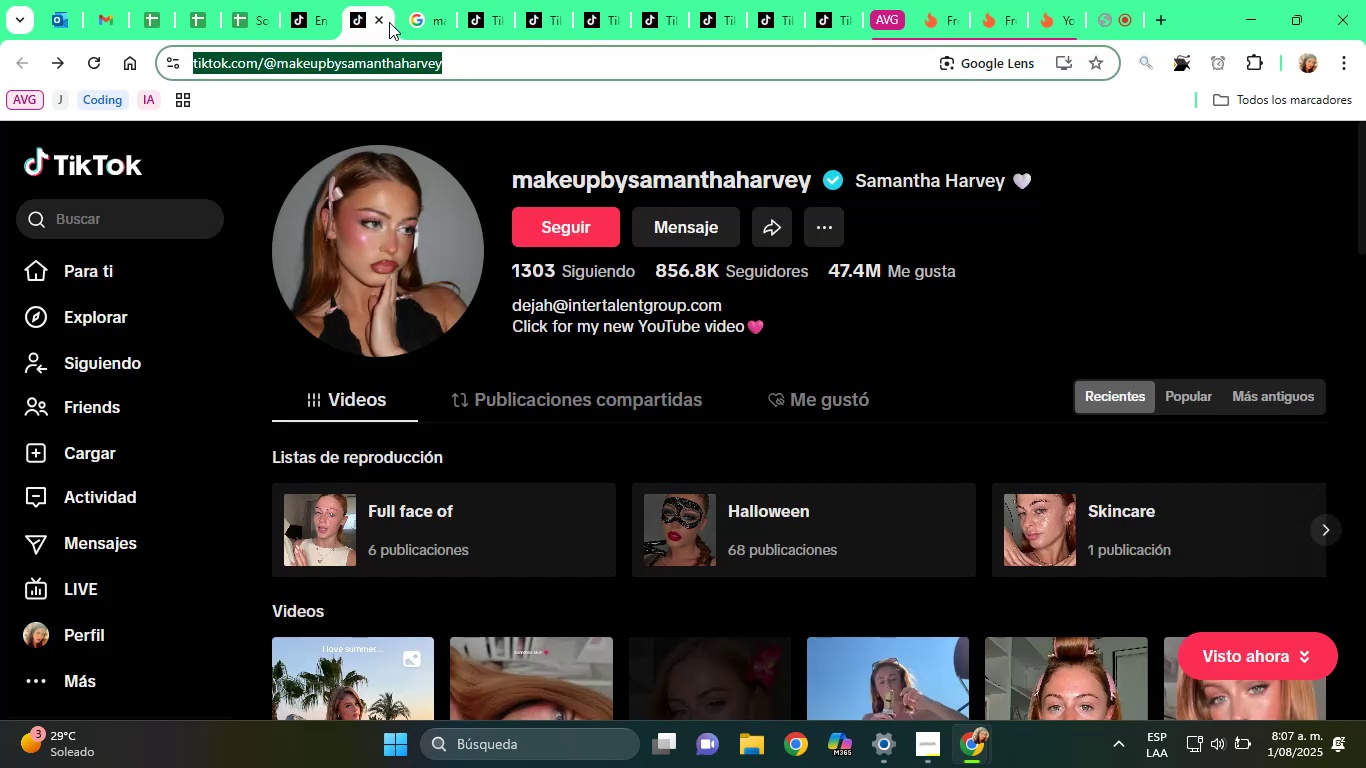 
left_click([382, 22])
 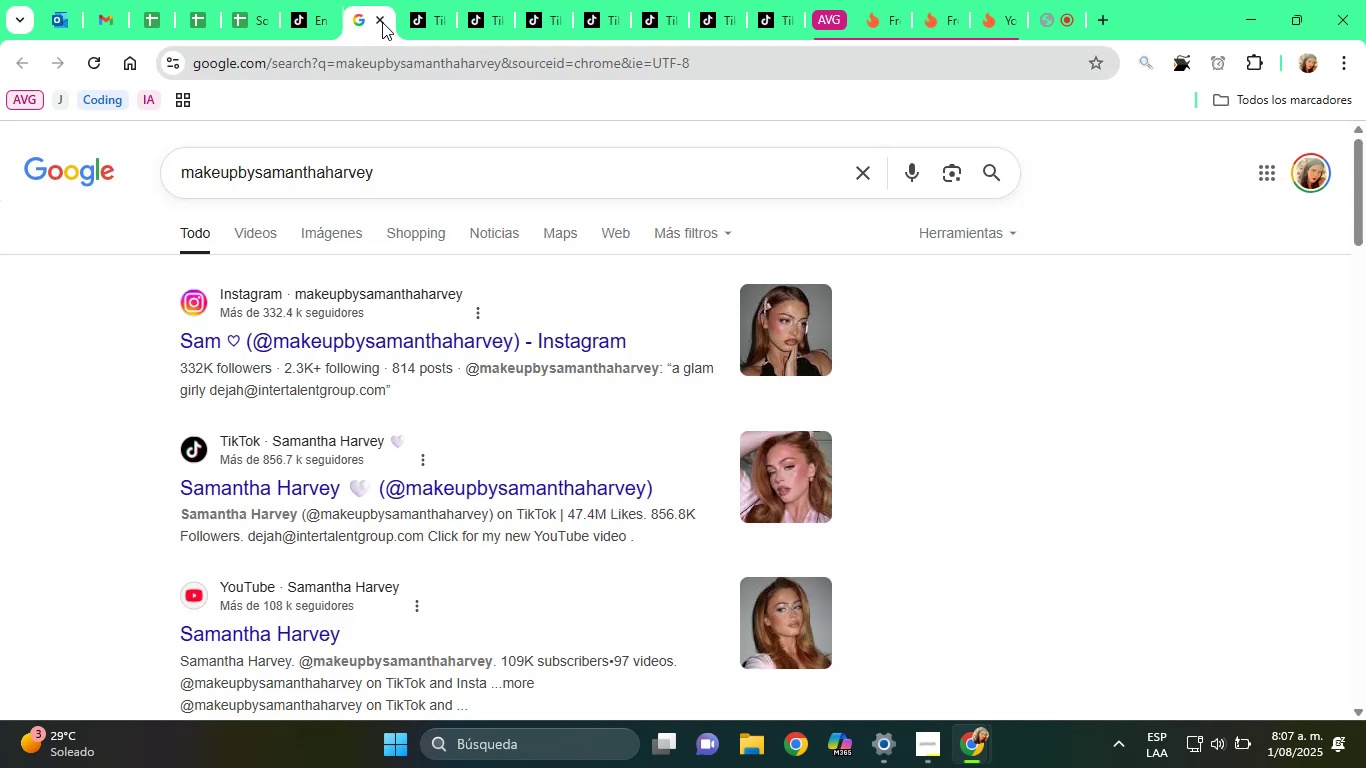 
left_click([382, 22])
 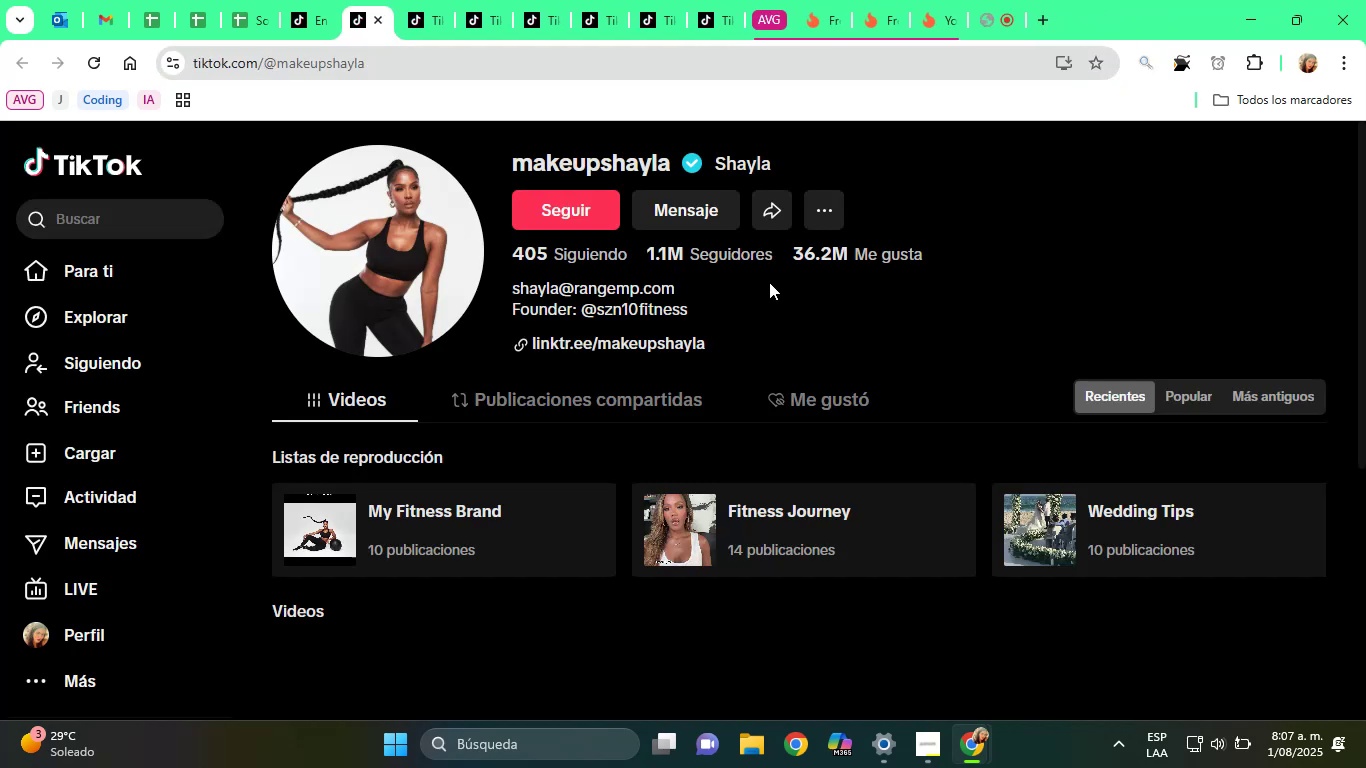 
scroll: coordinate [839, 395], scroll_direction: down, amount: 6.0
 